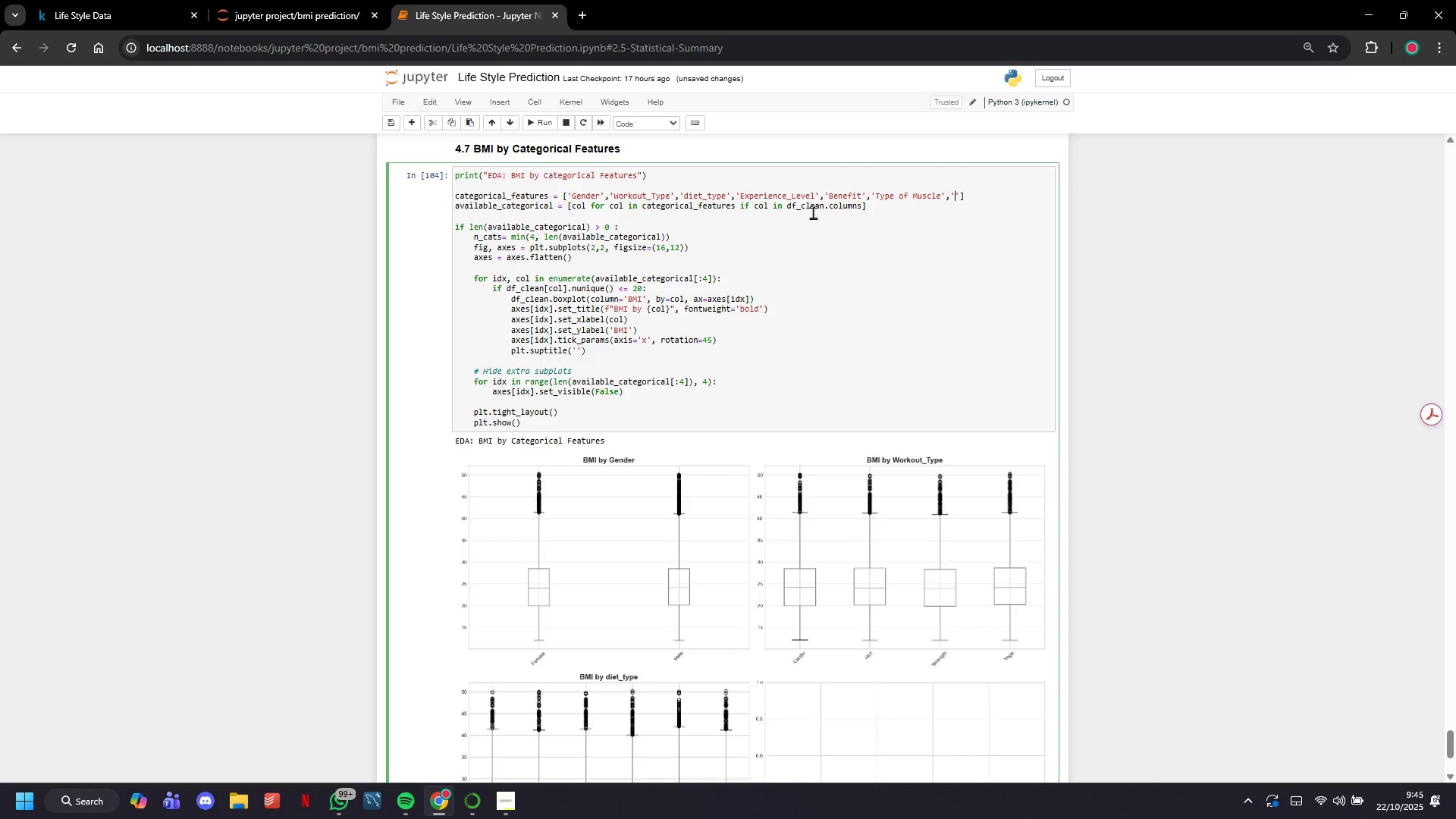 
key(Meta+V)
 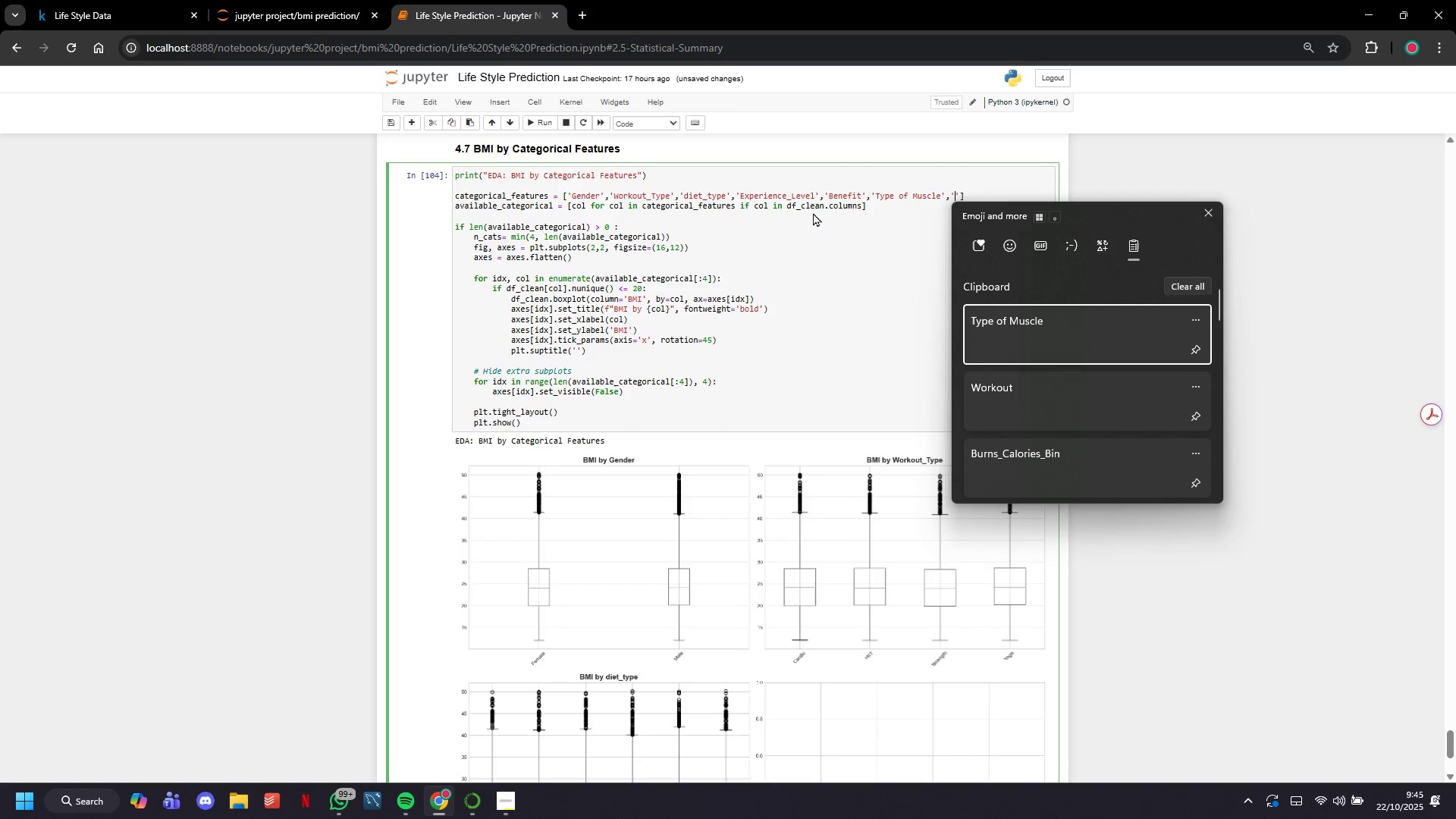 
key(ArrowDown)
 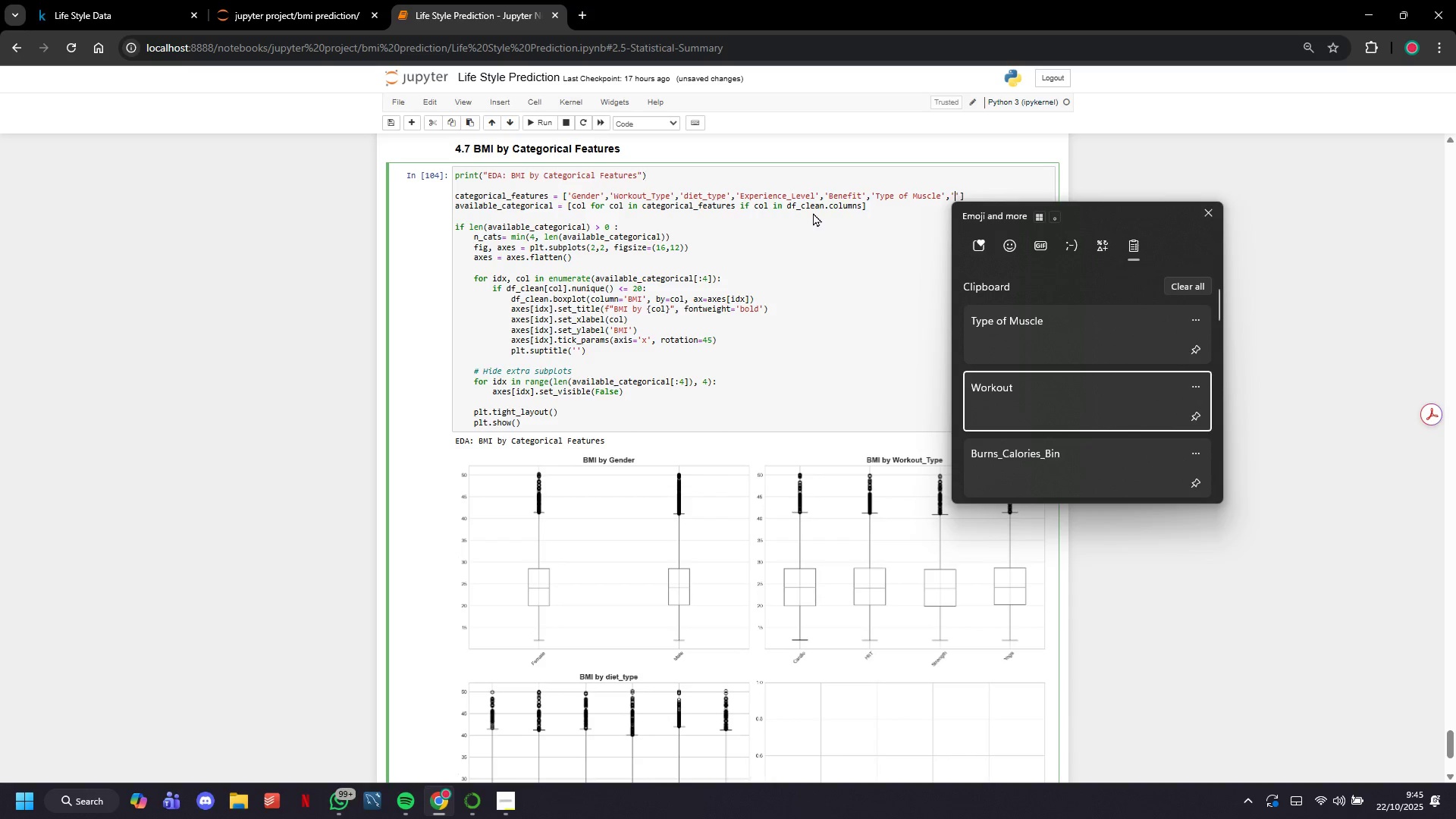 
key(Enter)
 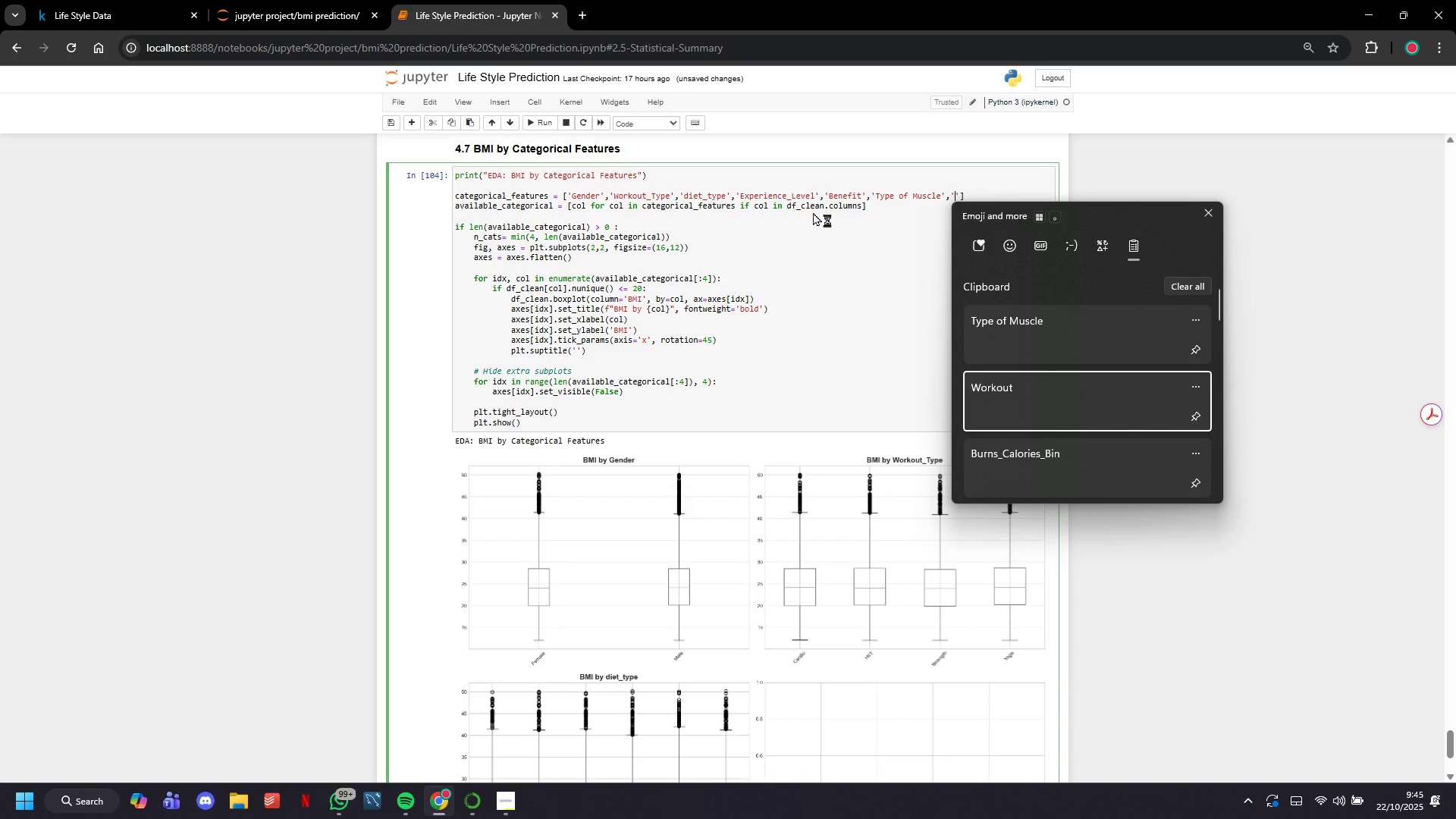 
key(Control+ControlLeft)
 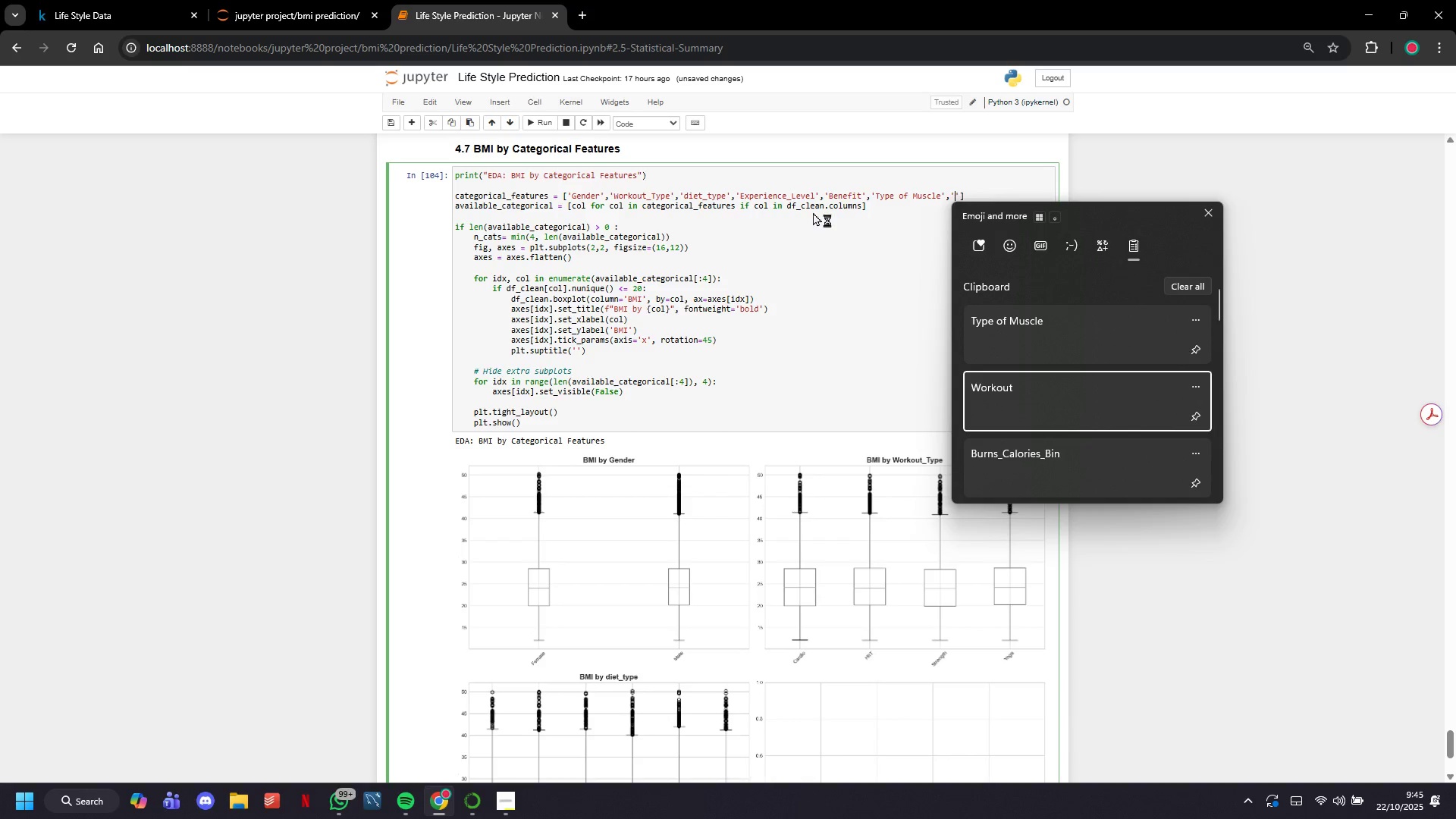 
hold_key(key=V, duration=2.42)
 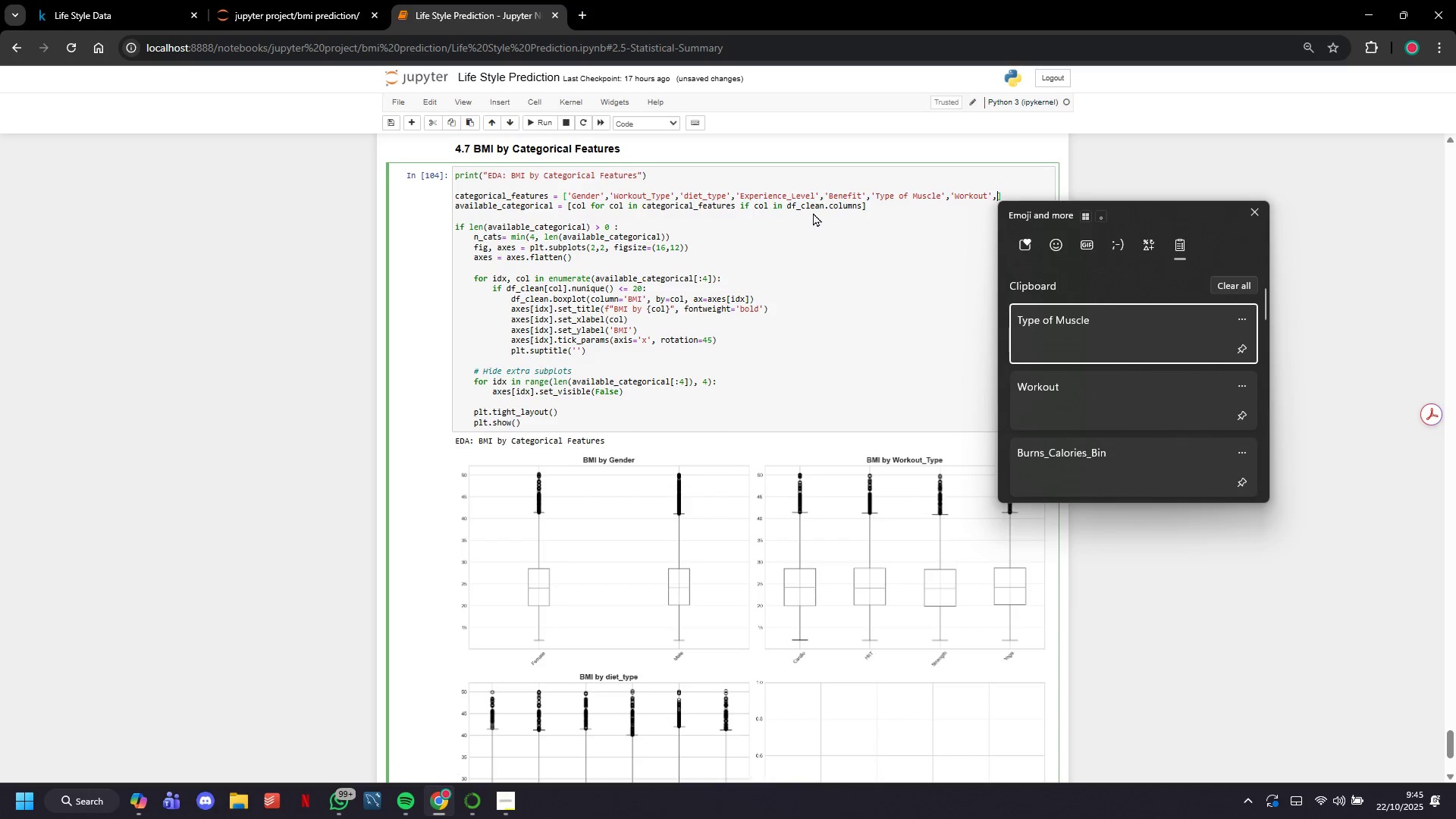 
key(Backspace)
 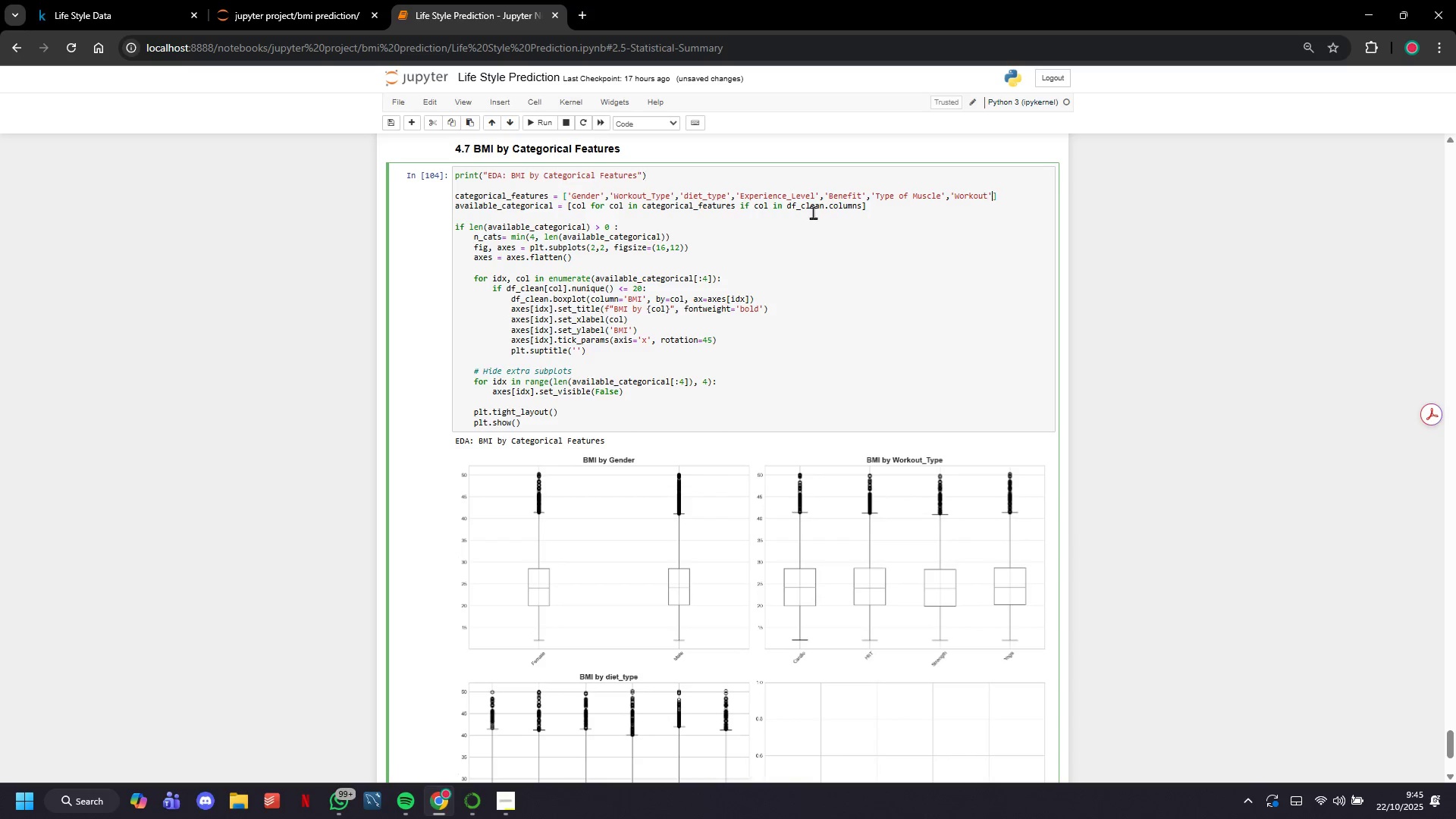 
key(ArrowRight)
 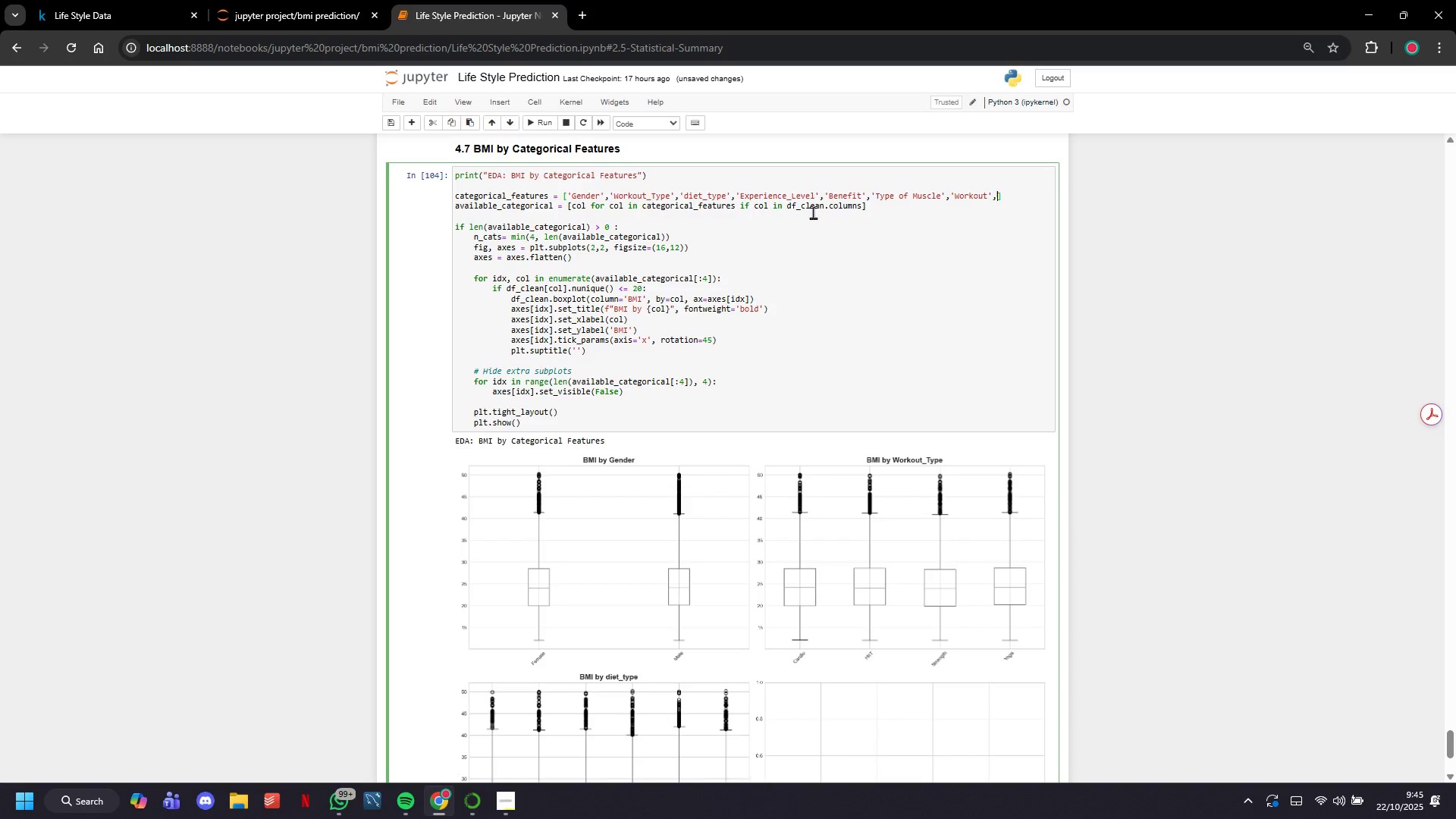 
key(Comma)
 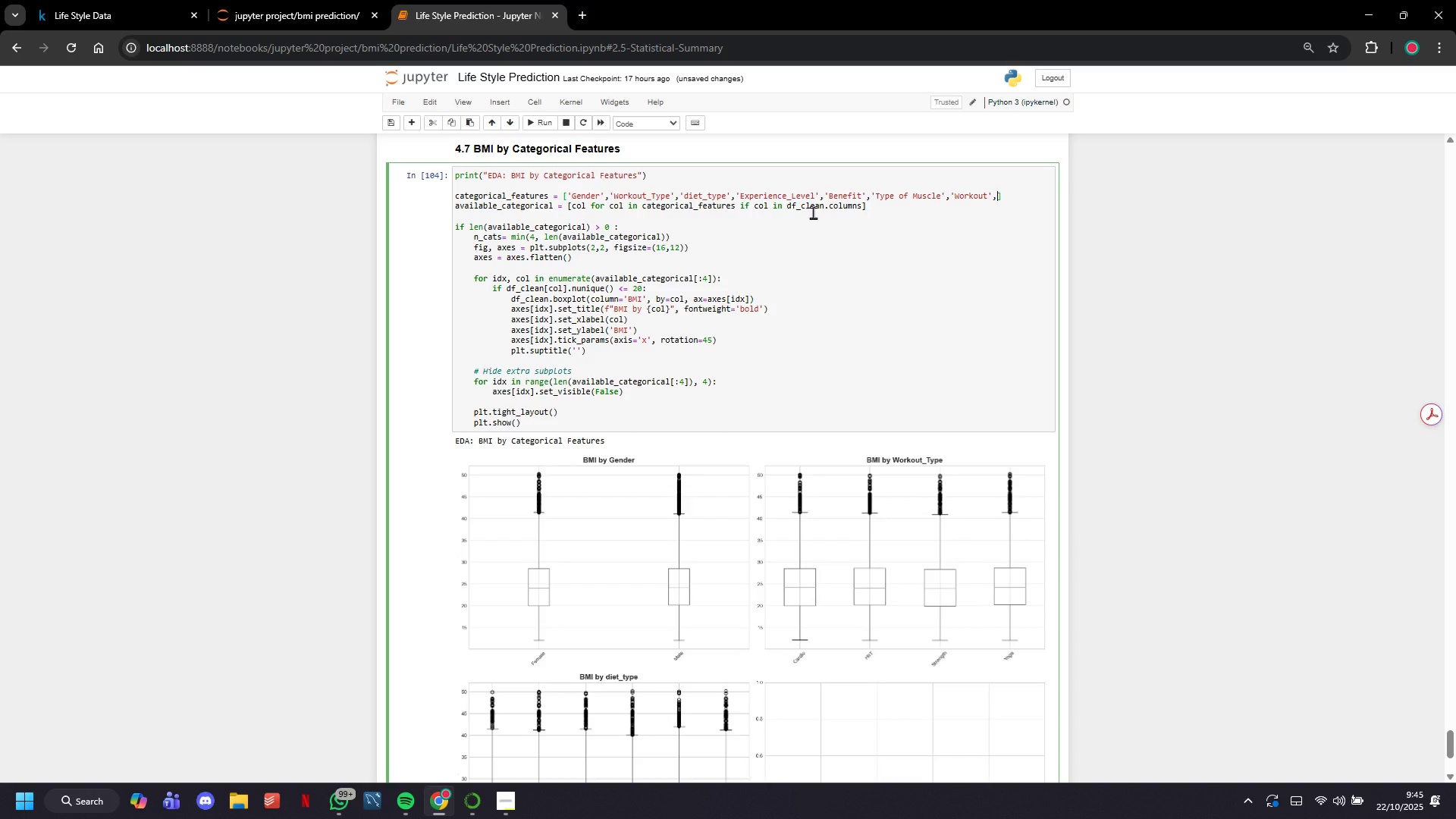 
hold_key(key=MetaLeft, duration=0.64)
 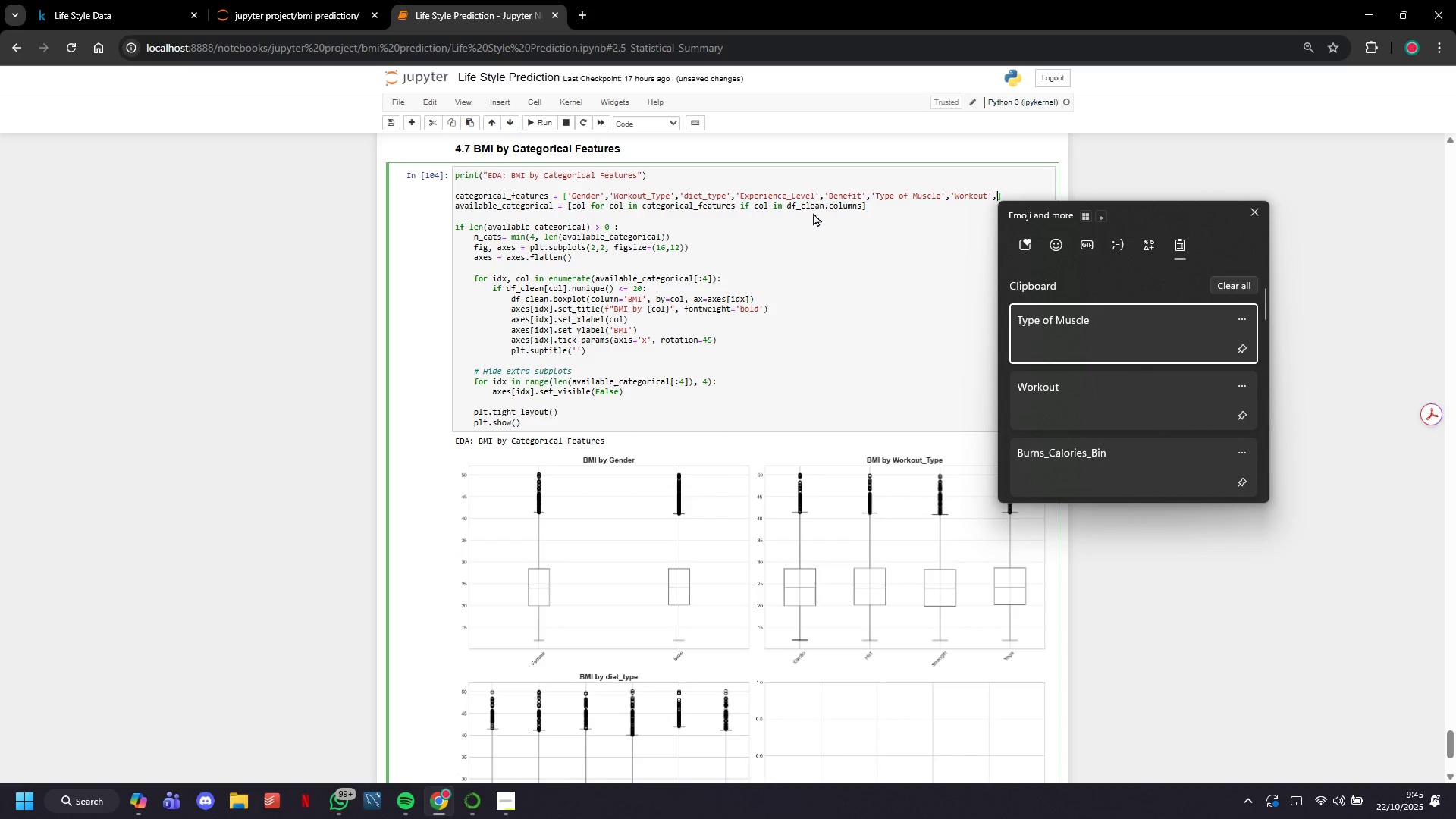 
key(ArrowDown)
 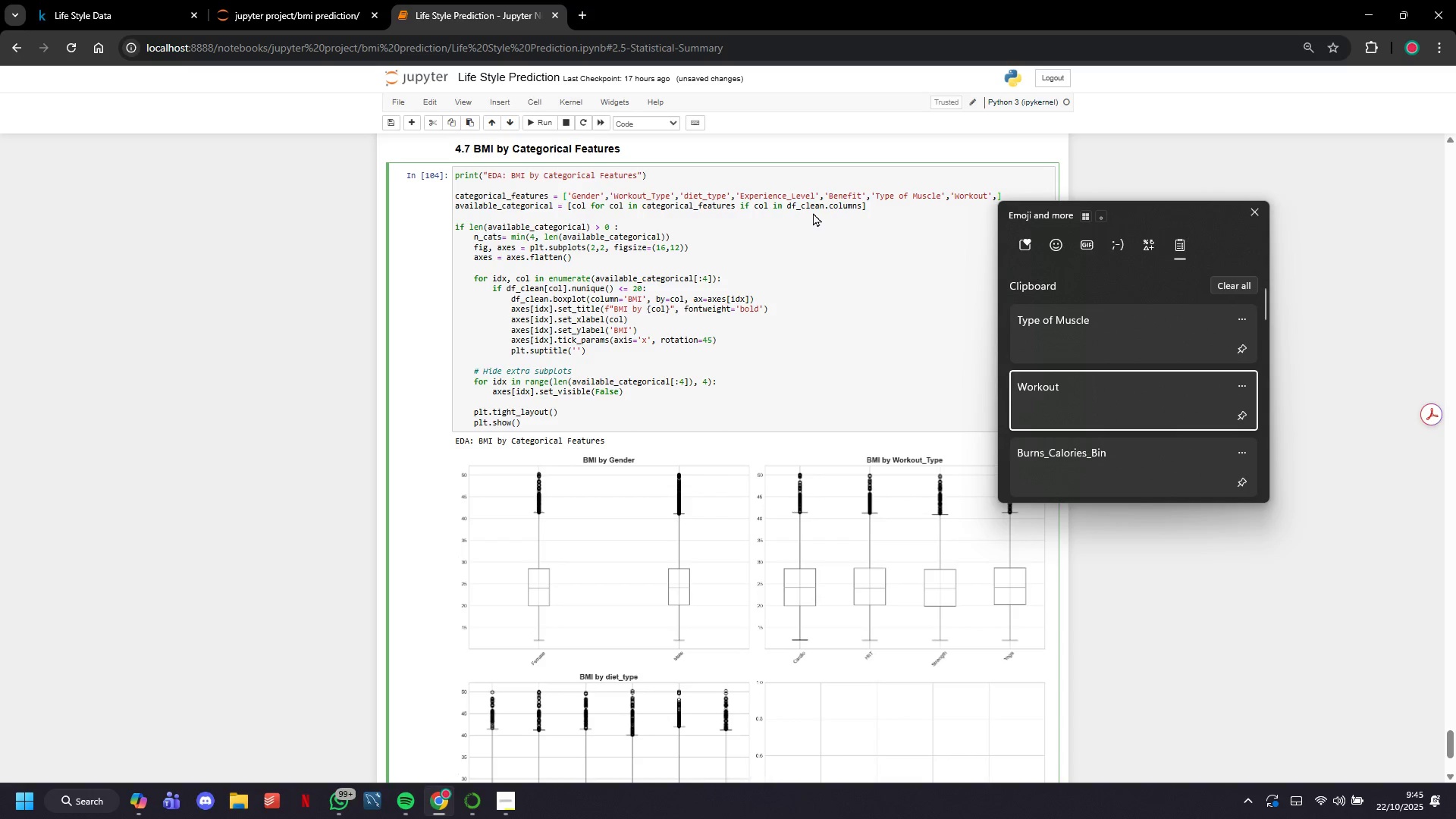 
key(ArrowDown)
 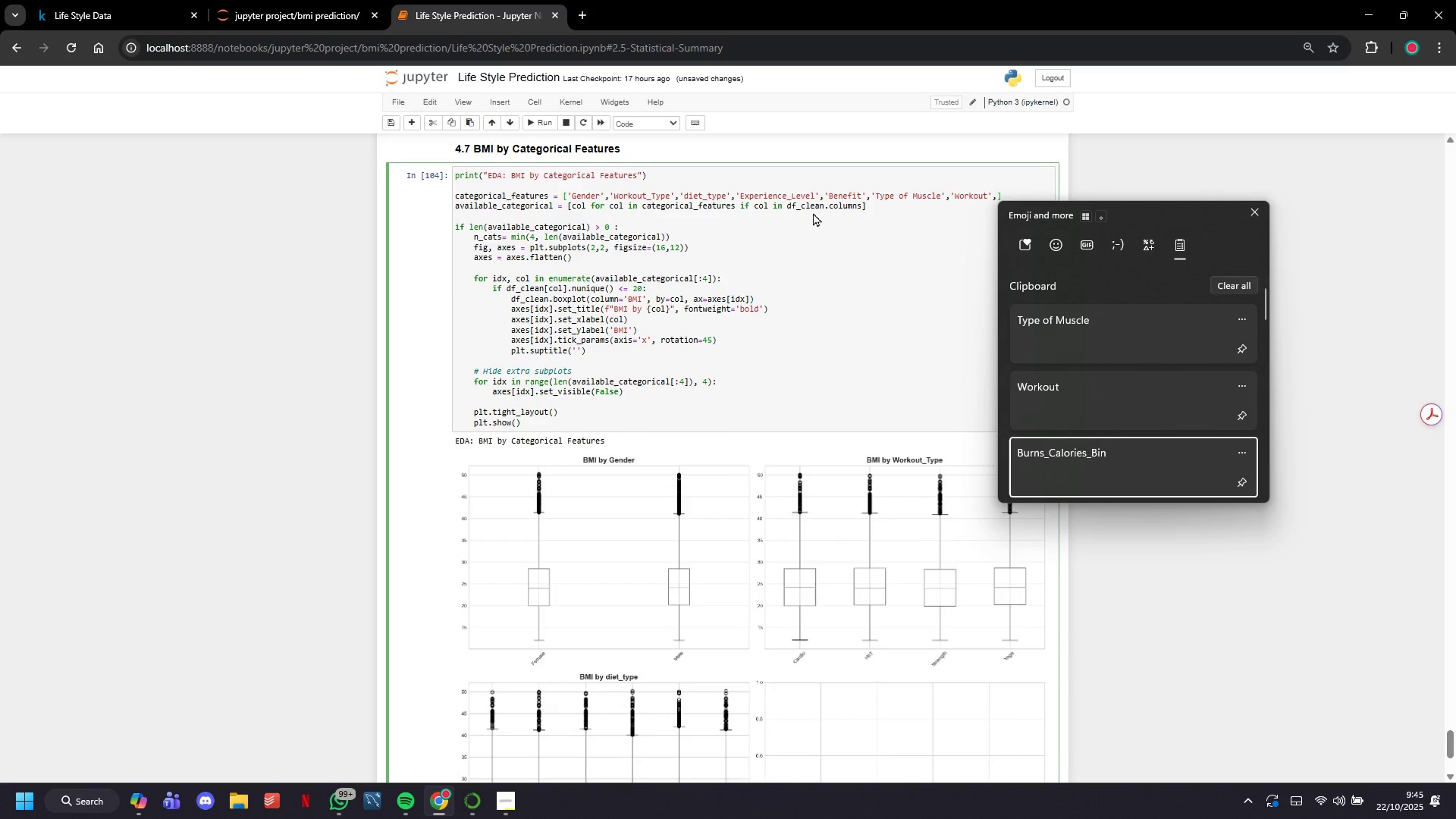 
key(Control+ControlLeft)
 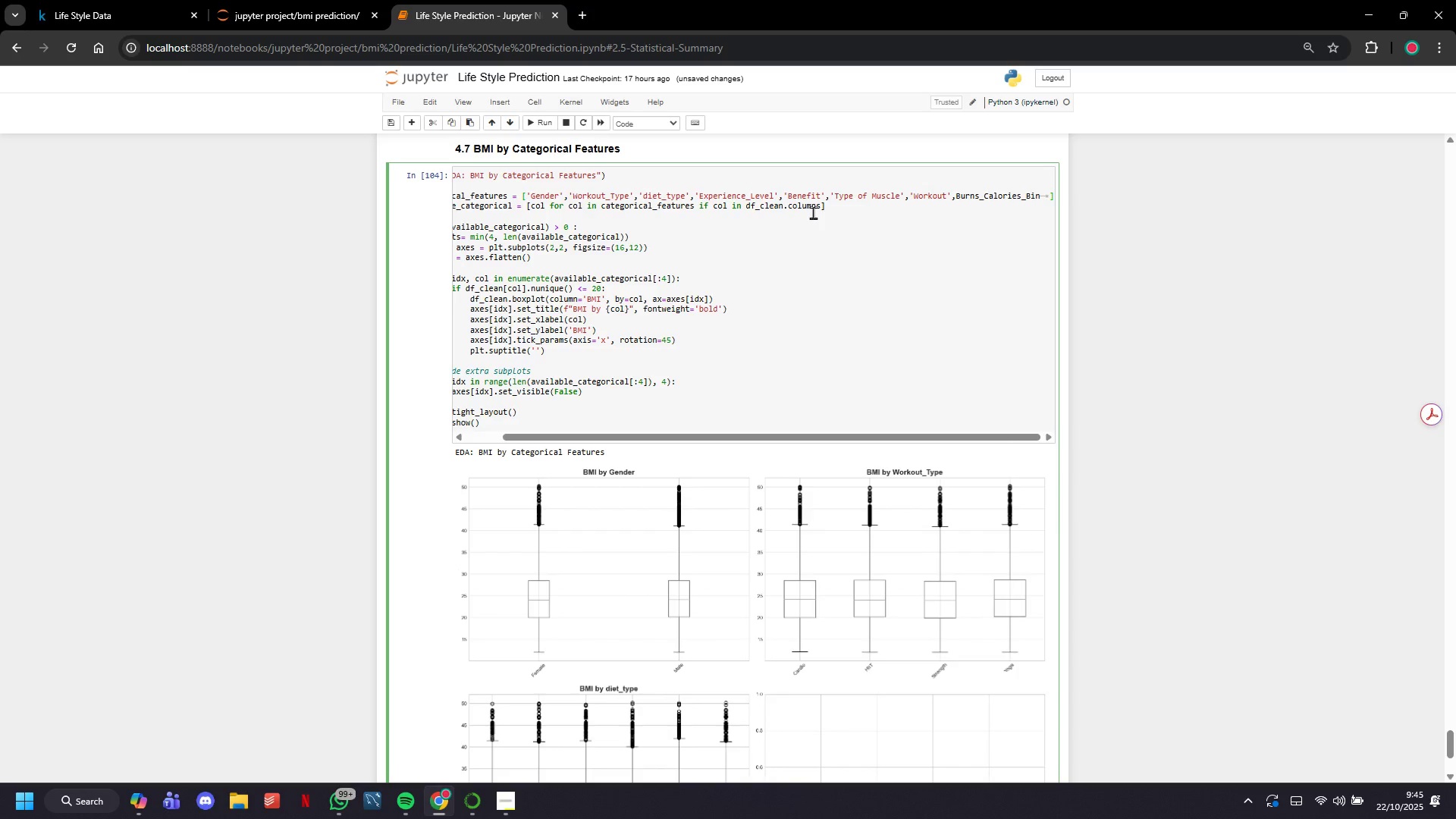 
key(Control+V)
 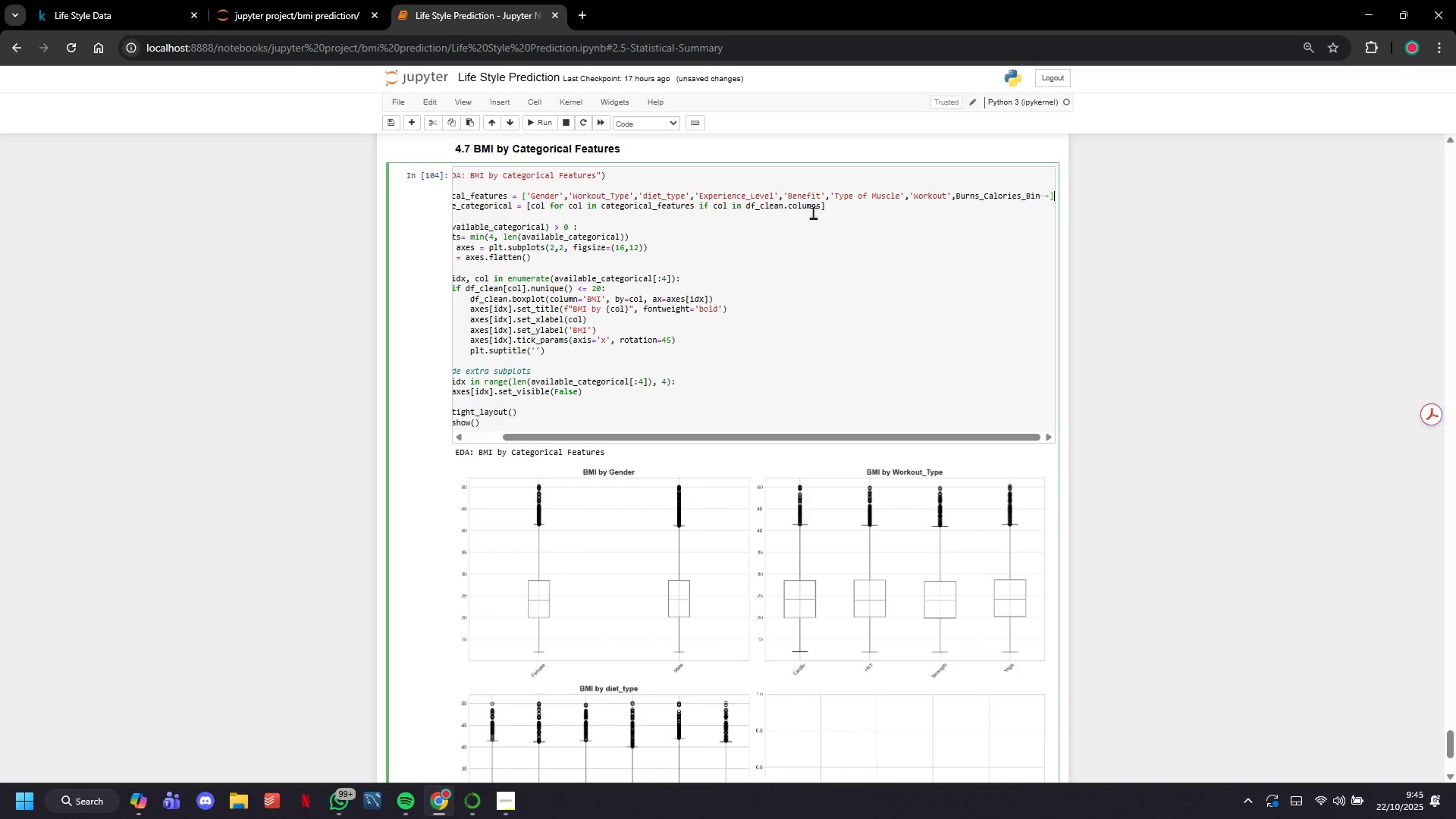 
key(ArrowRight)
 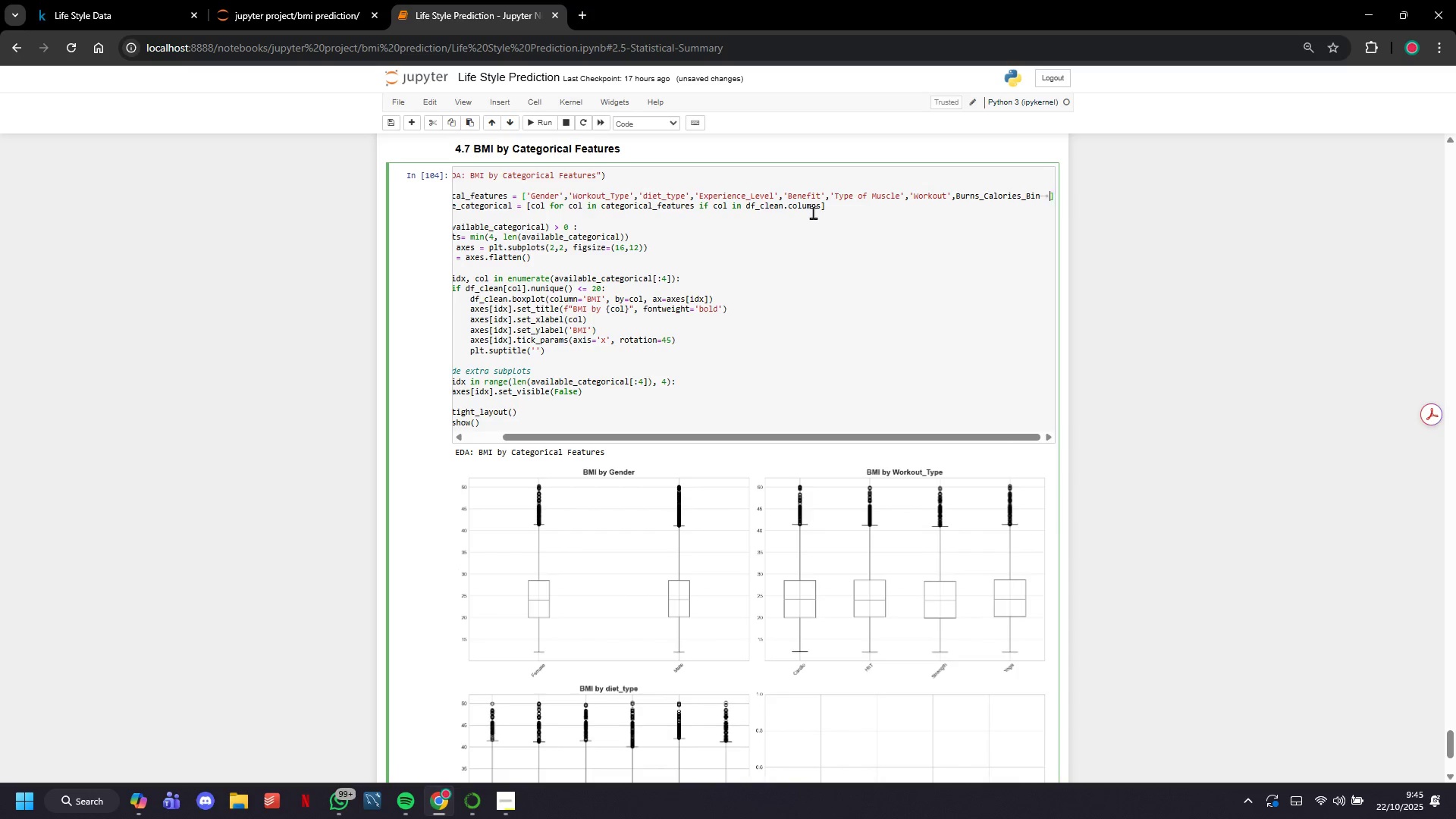 
key(ArrowLeft)
 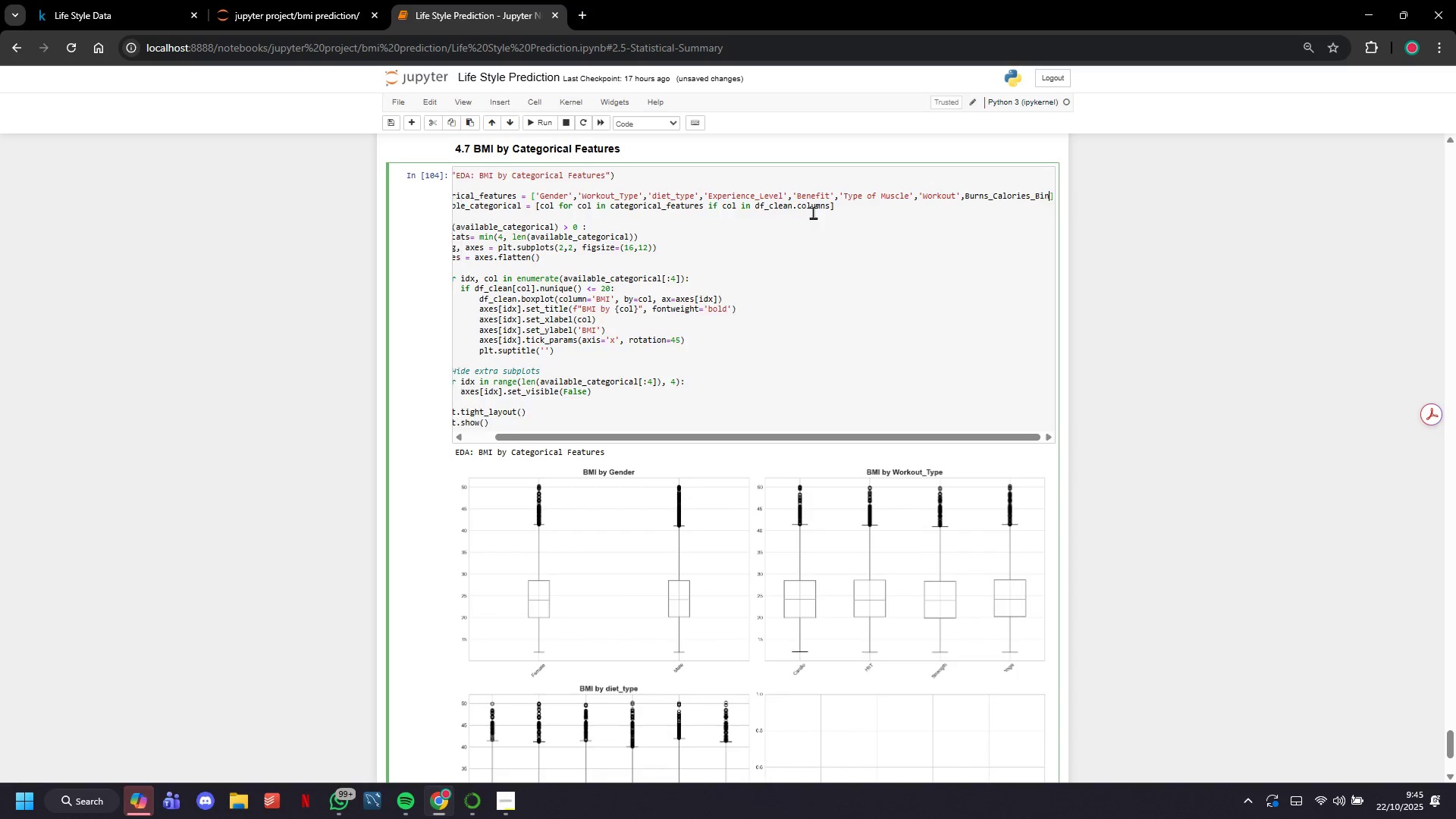 
key(Backspace)
 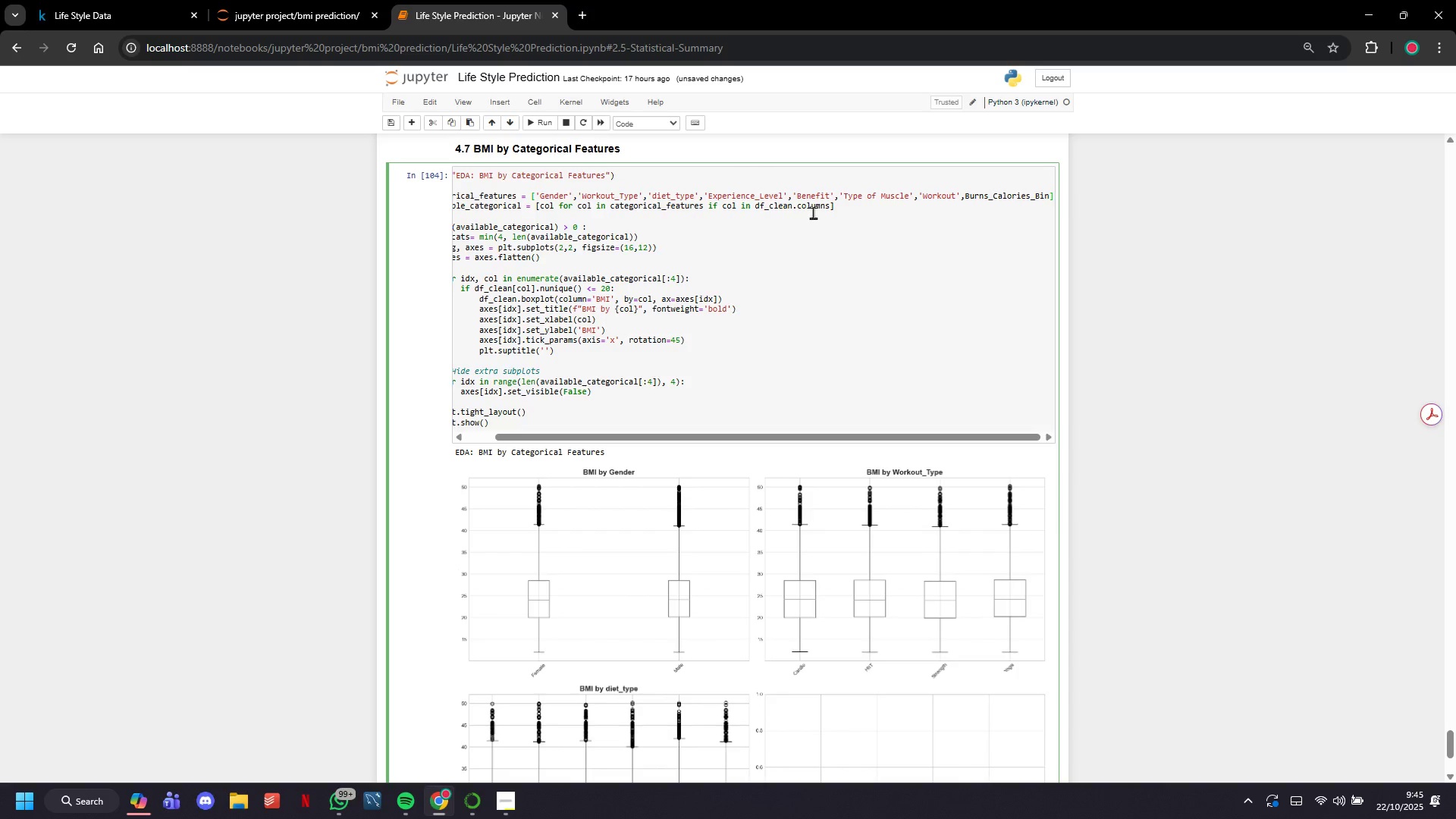 
key(Quote)
 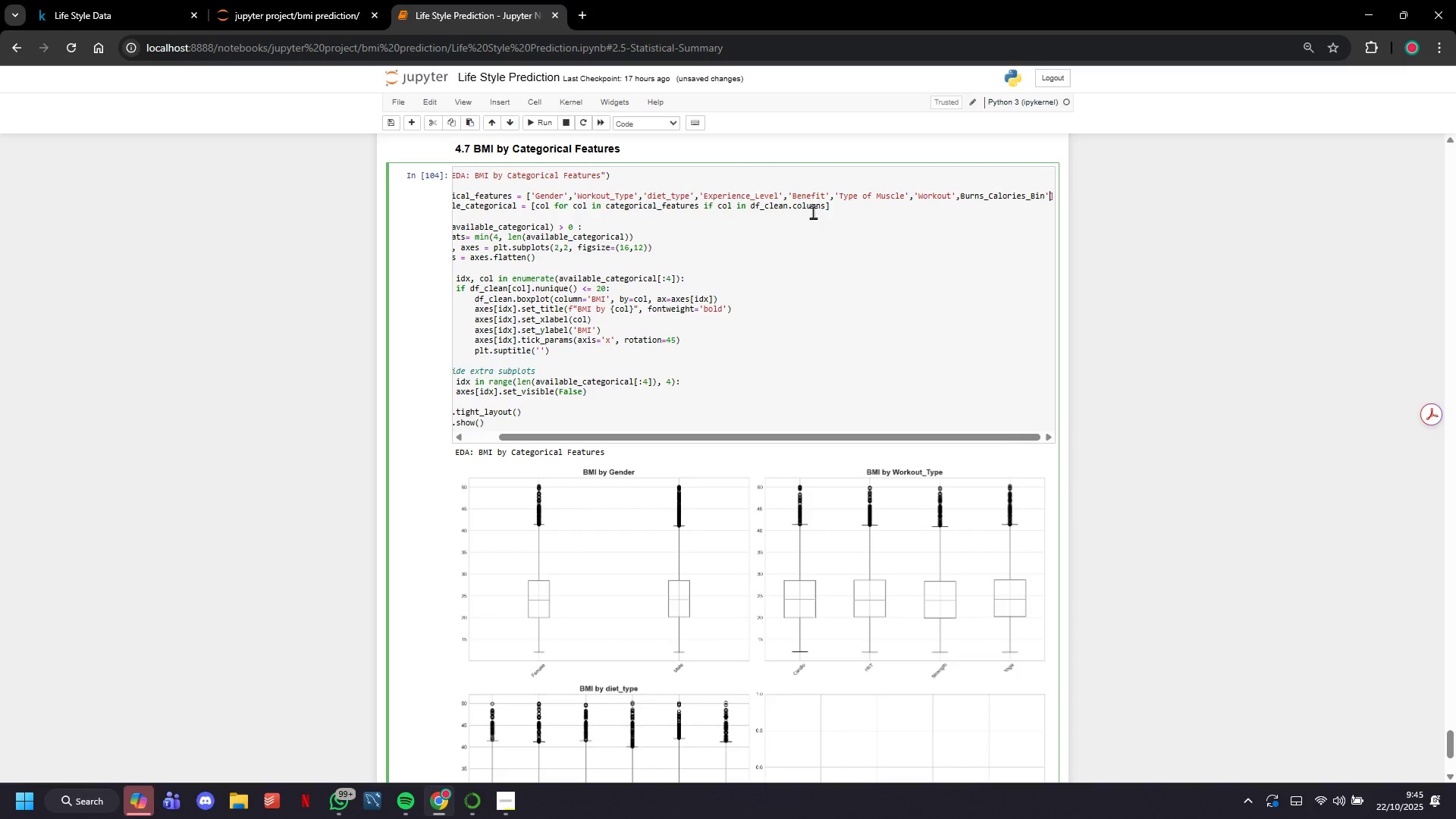 
hold_key(key=ArrowLeft, duration=0.95)
 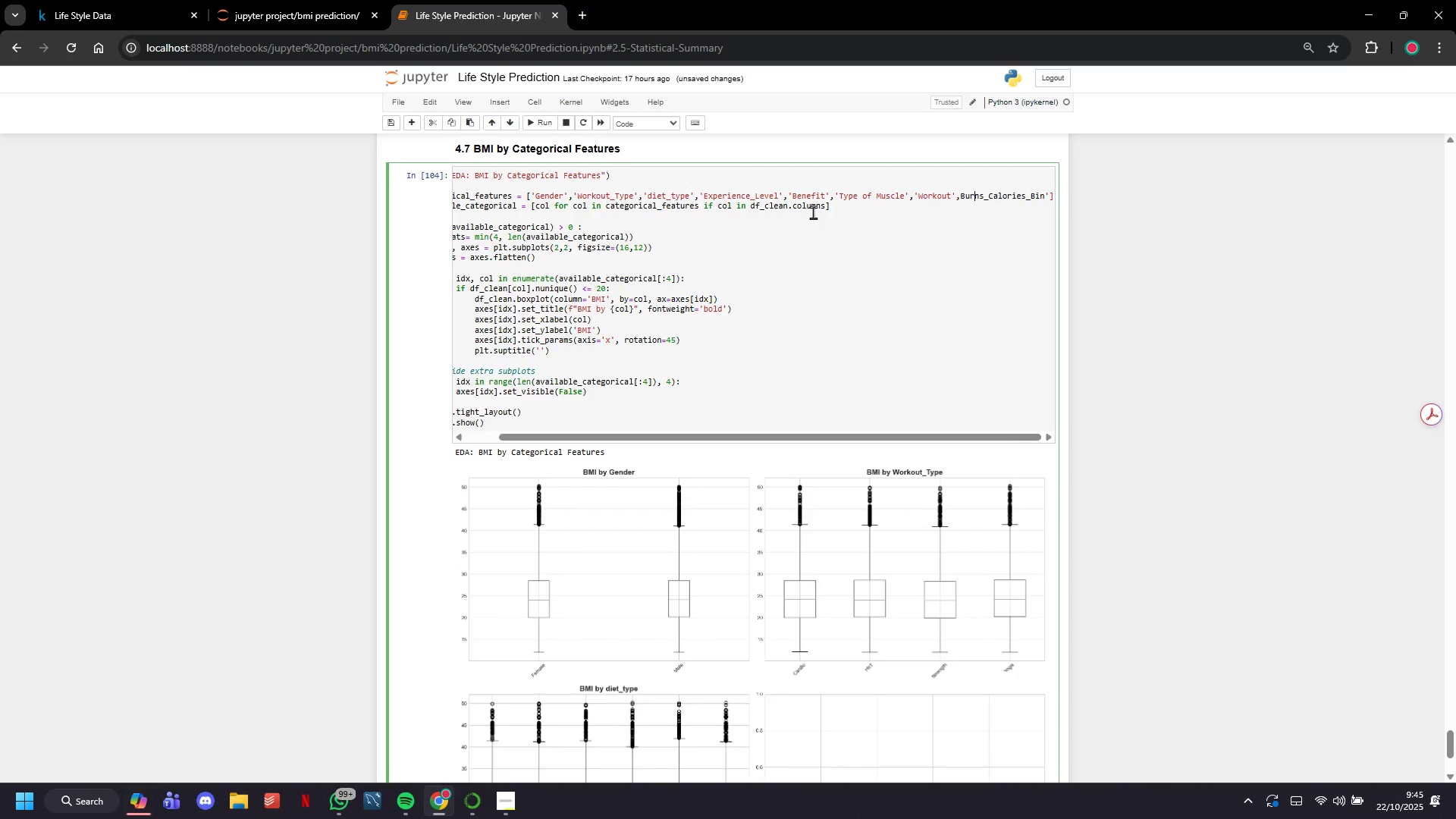 
key(ArrowLeft)
 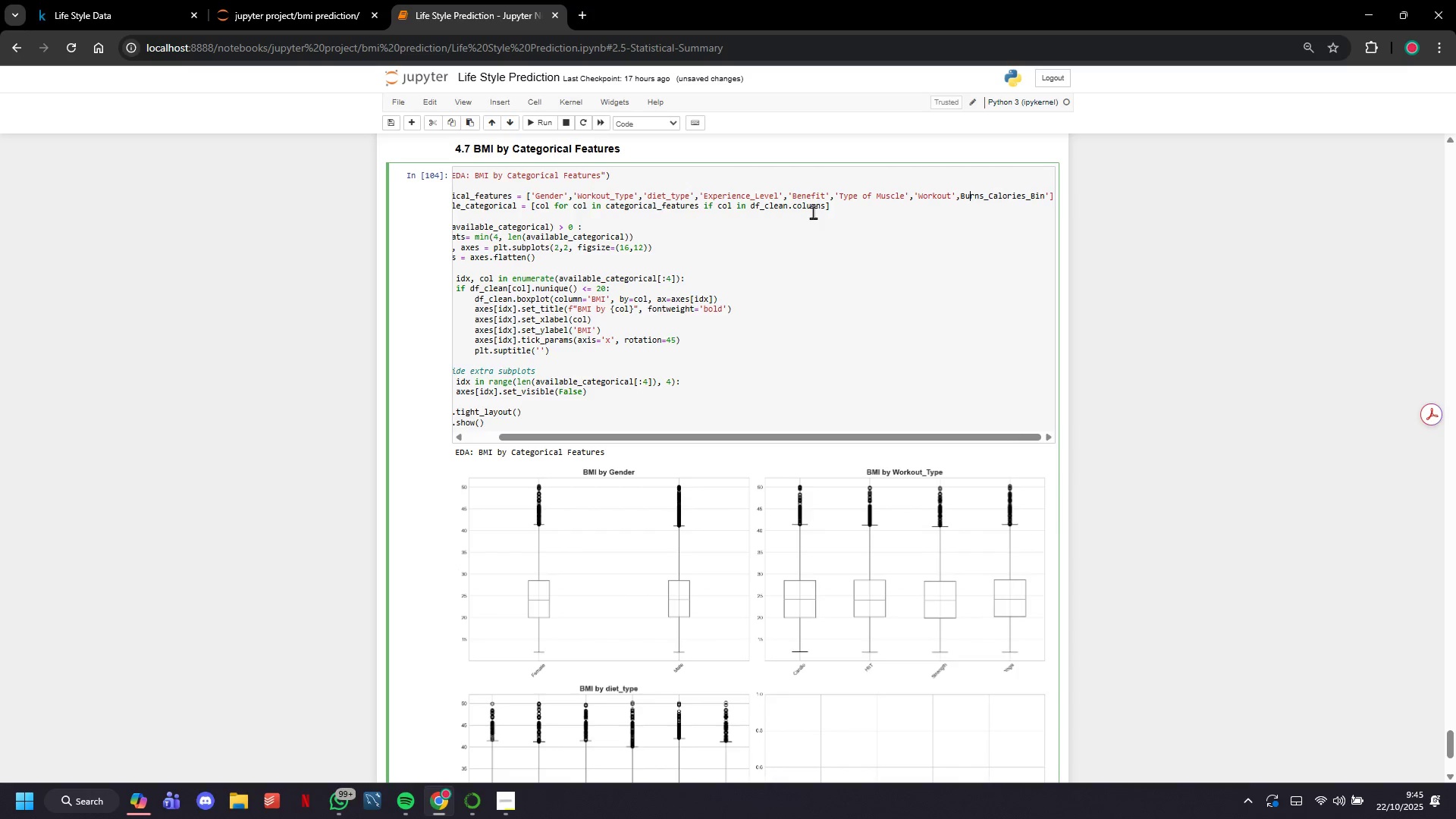 
key(ArrowLeft)
 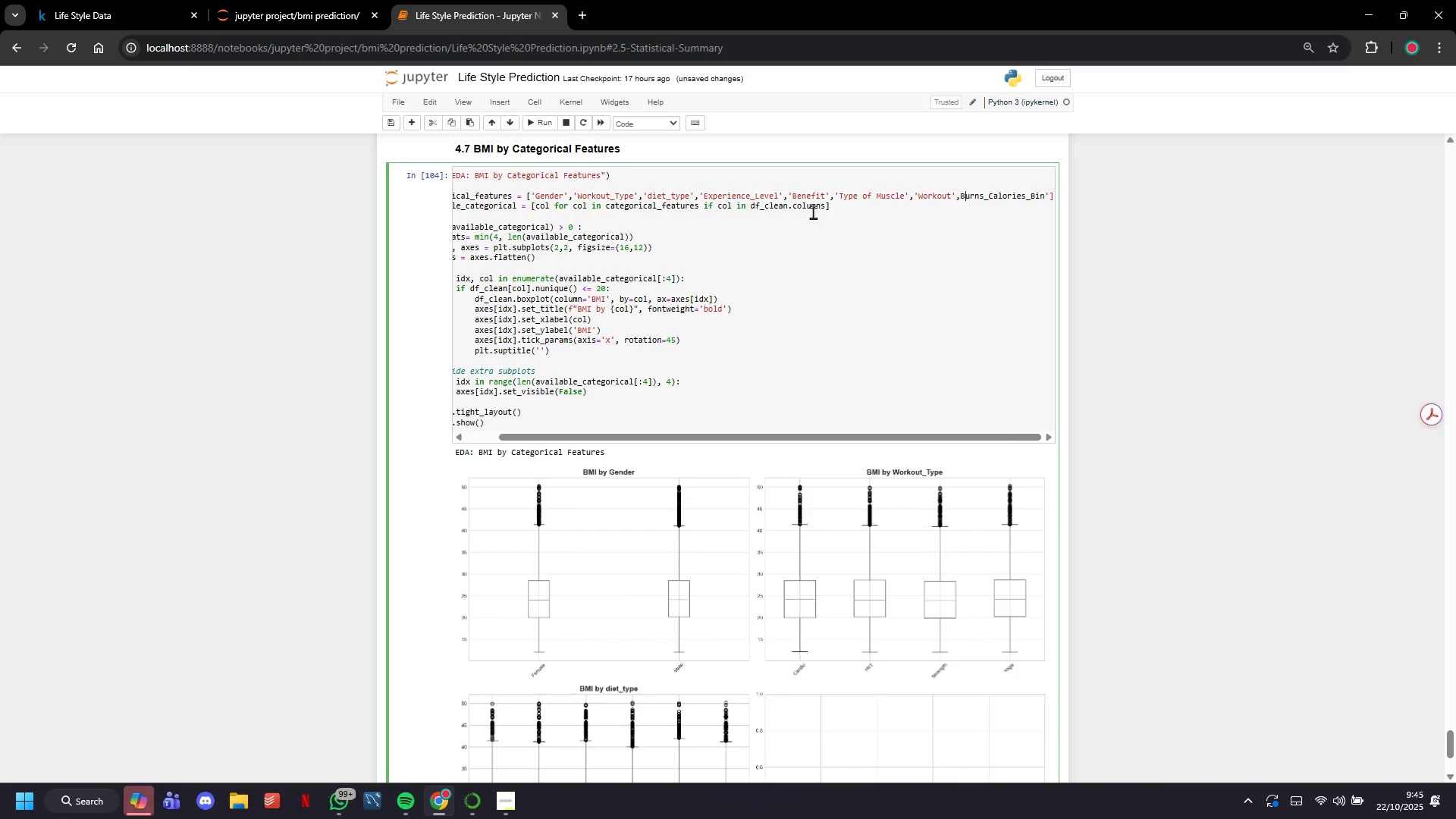 
key(ArrowLeft)
 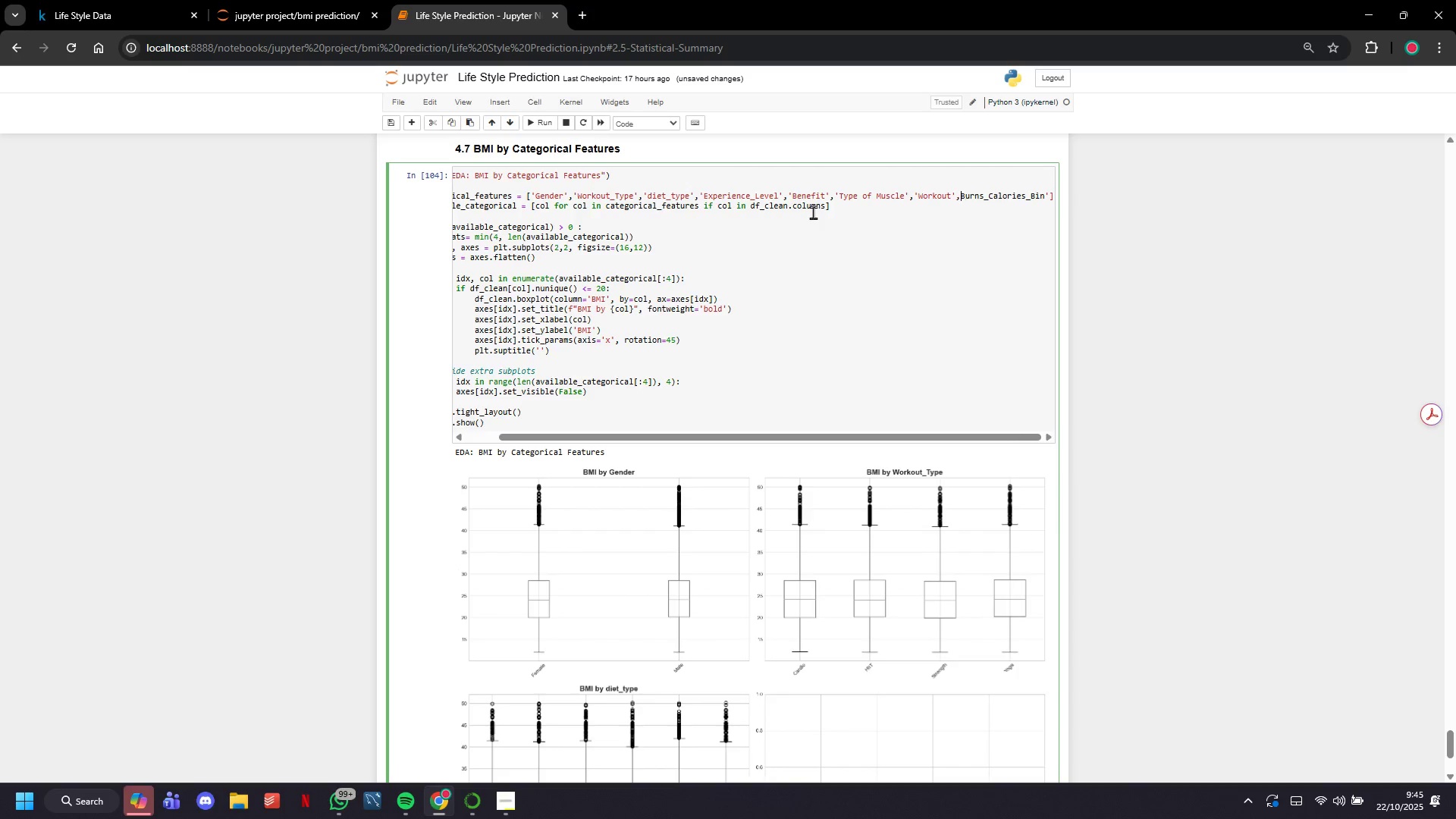 
key(Quote)
 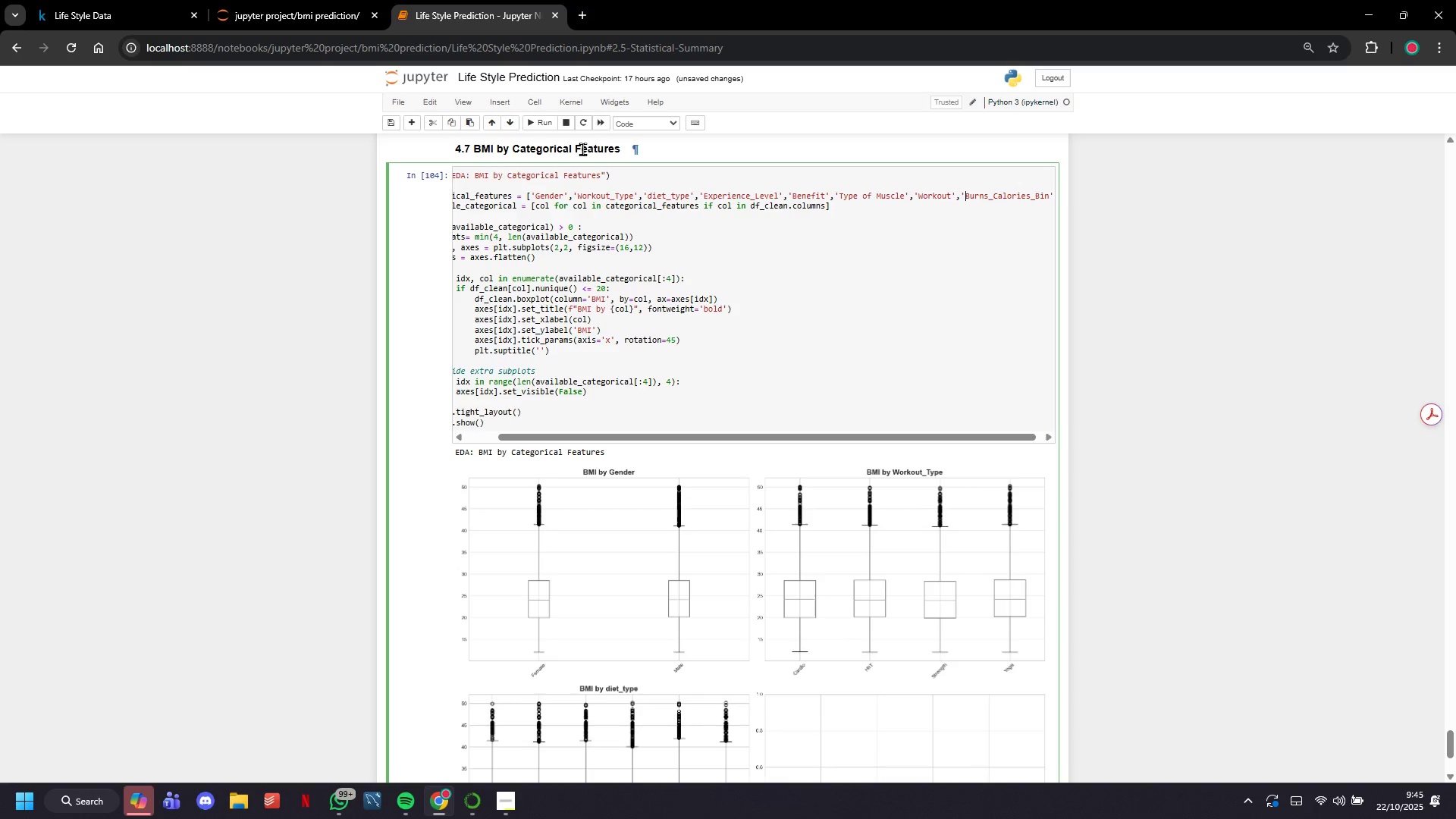 
left_click([528, 122])
 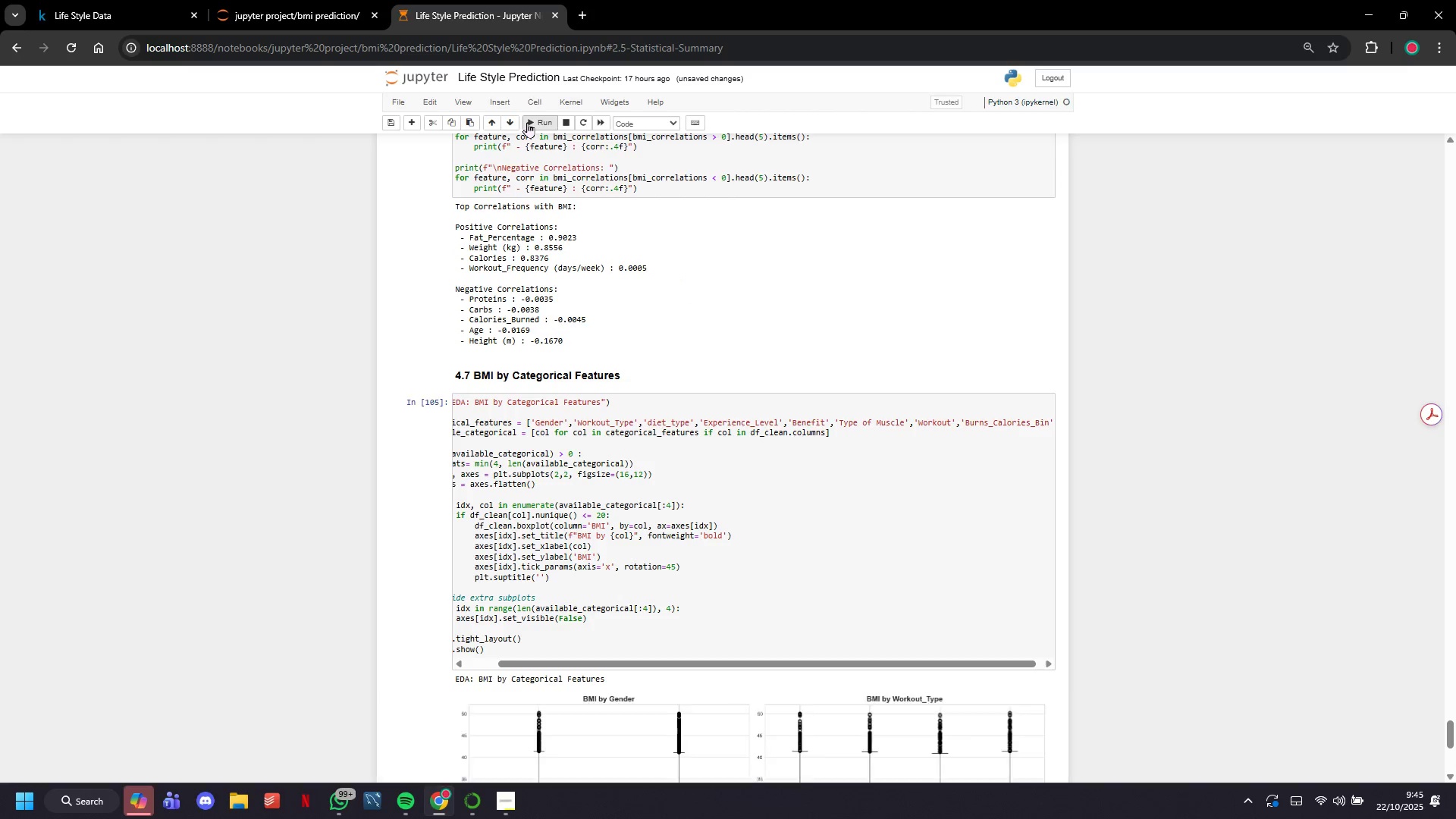 
scroll: coordinate [648, 416], scroll_direction: down, amount: 13.0
 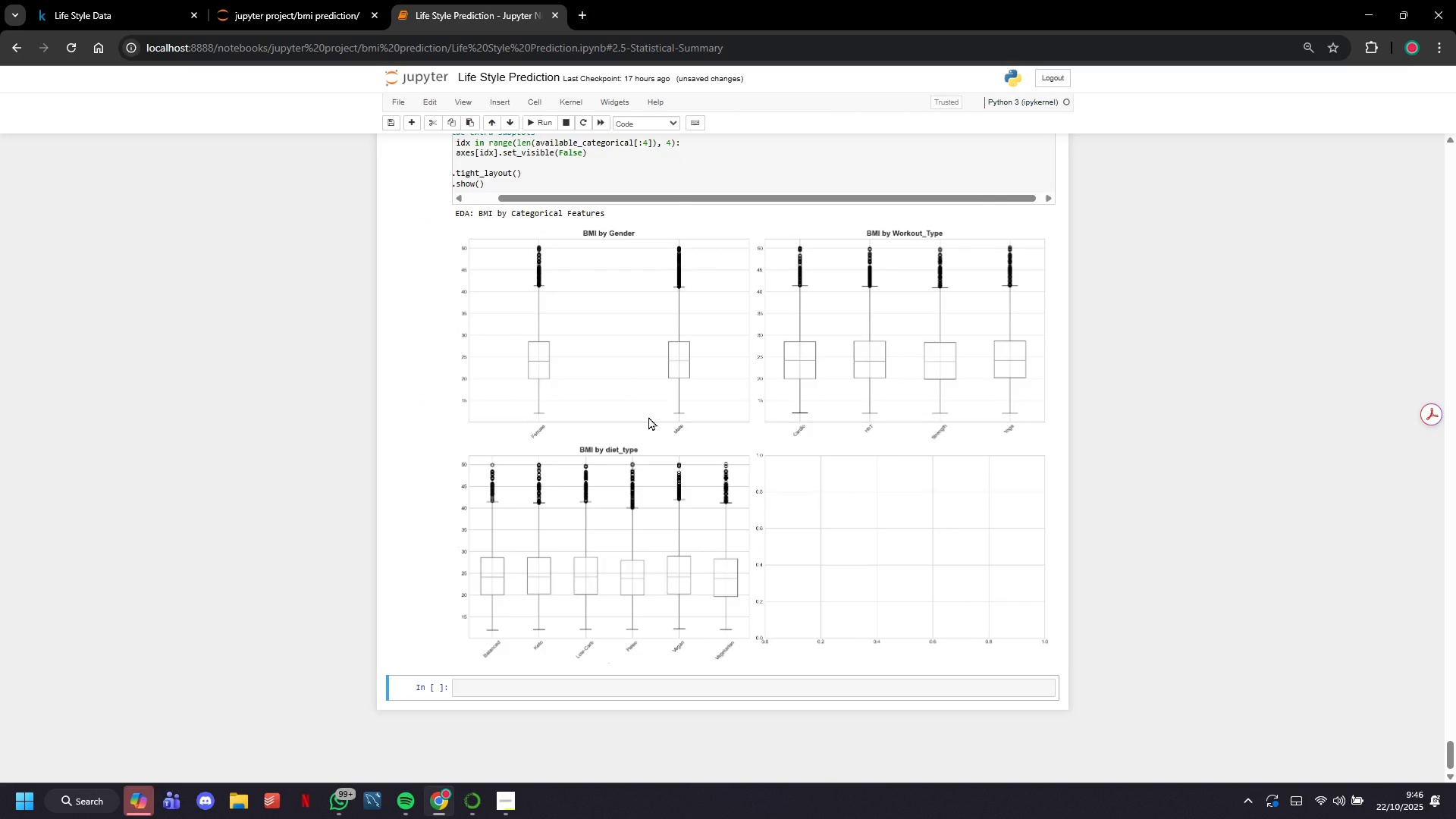 
scroll: coordinate [647, 413], scroll_direction: up, amount: 3.0
 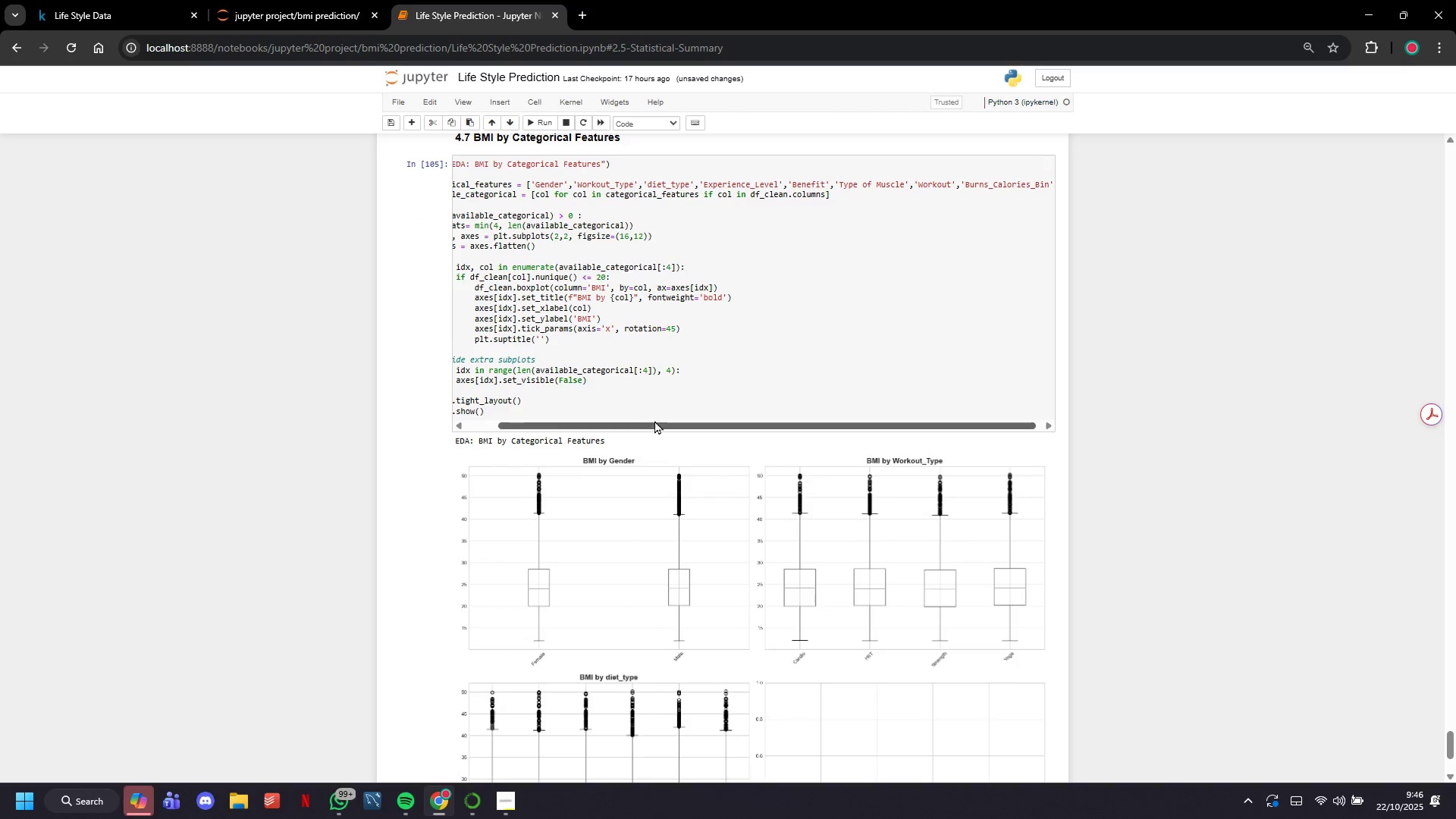 
left_click_drag(start_coordinate=[656, 423], to_coordinate=[572, 432])
 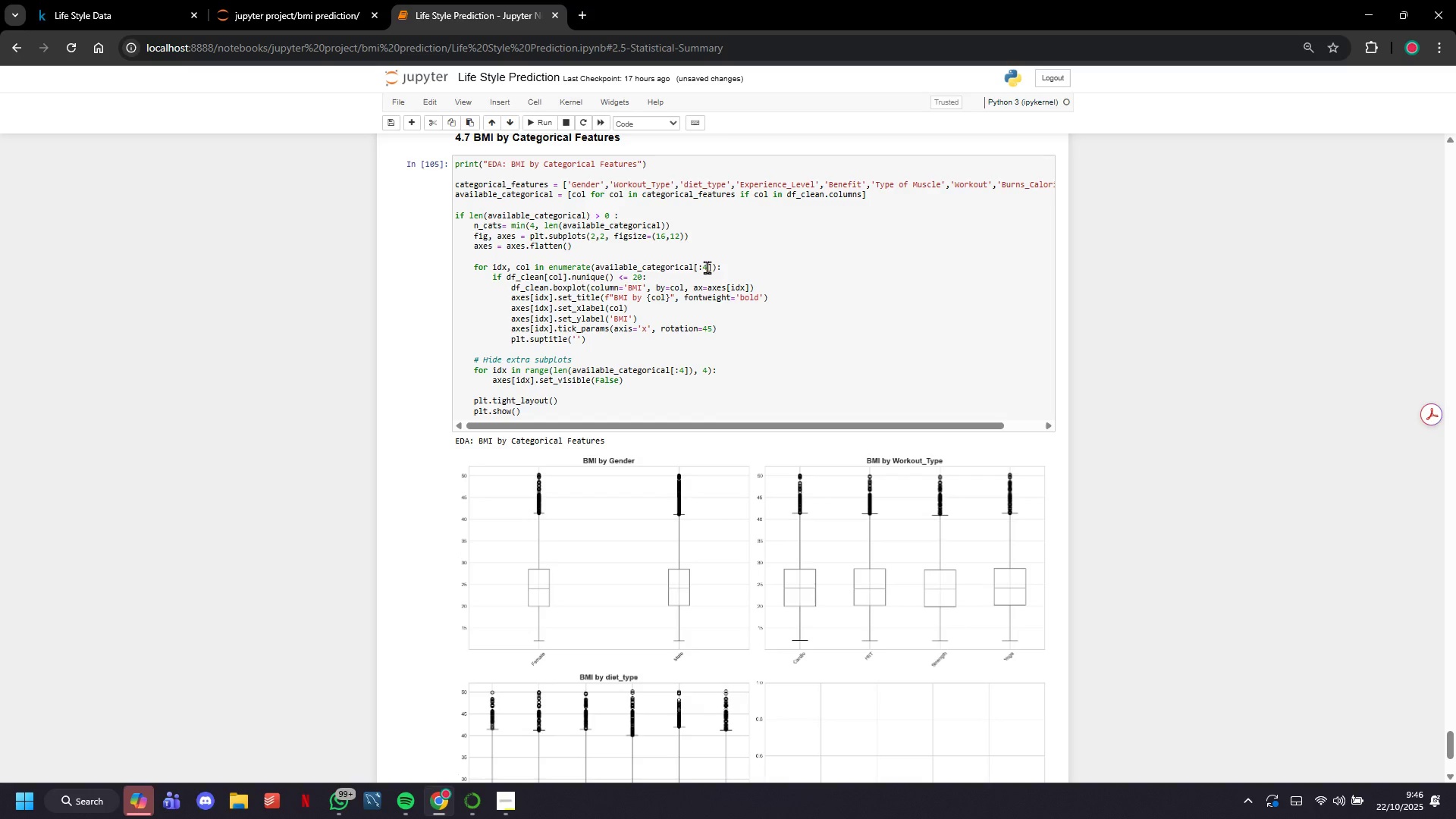 
left_click([709, 268])
 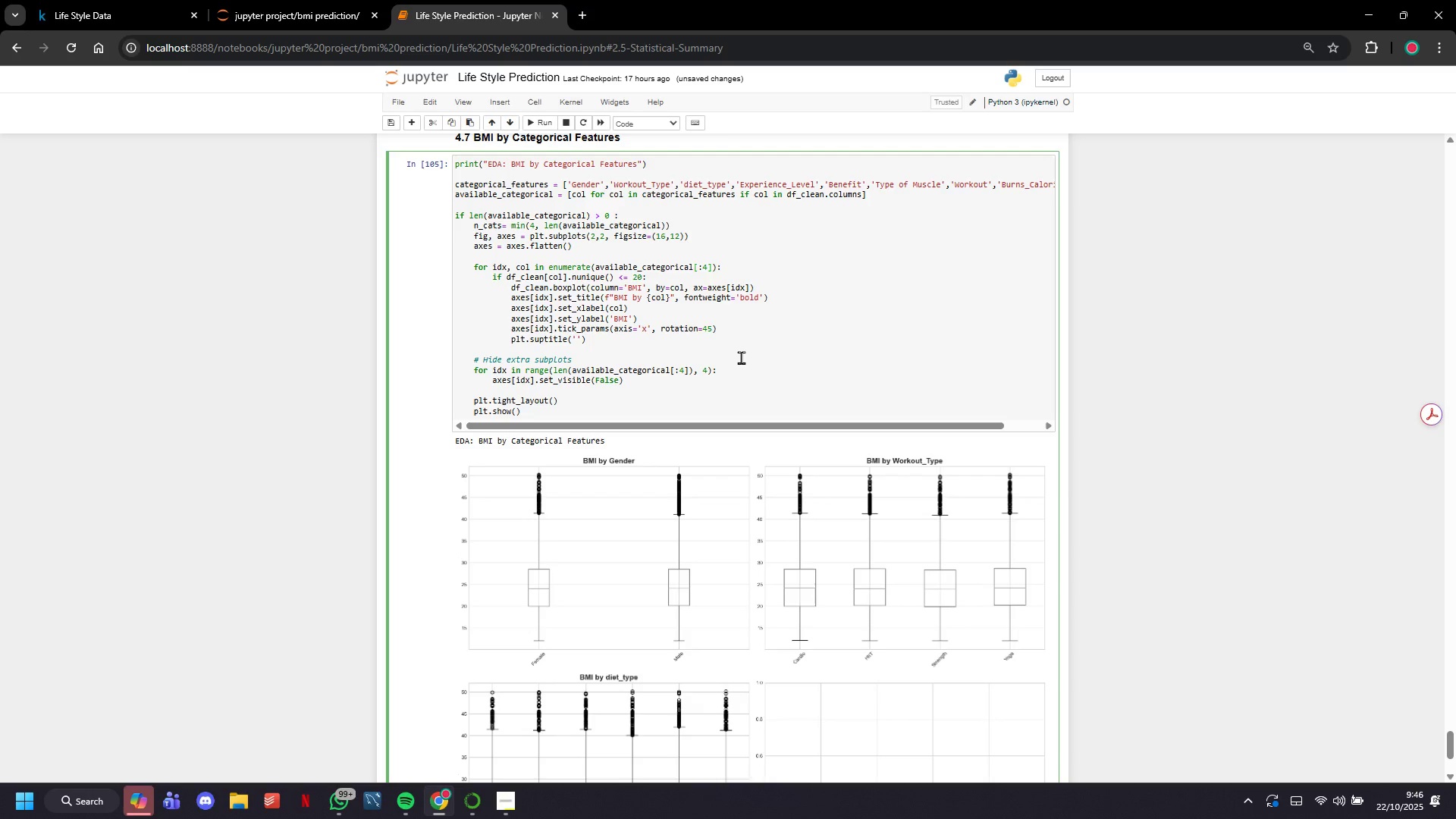 
key(Backspace)
 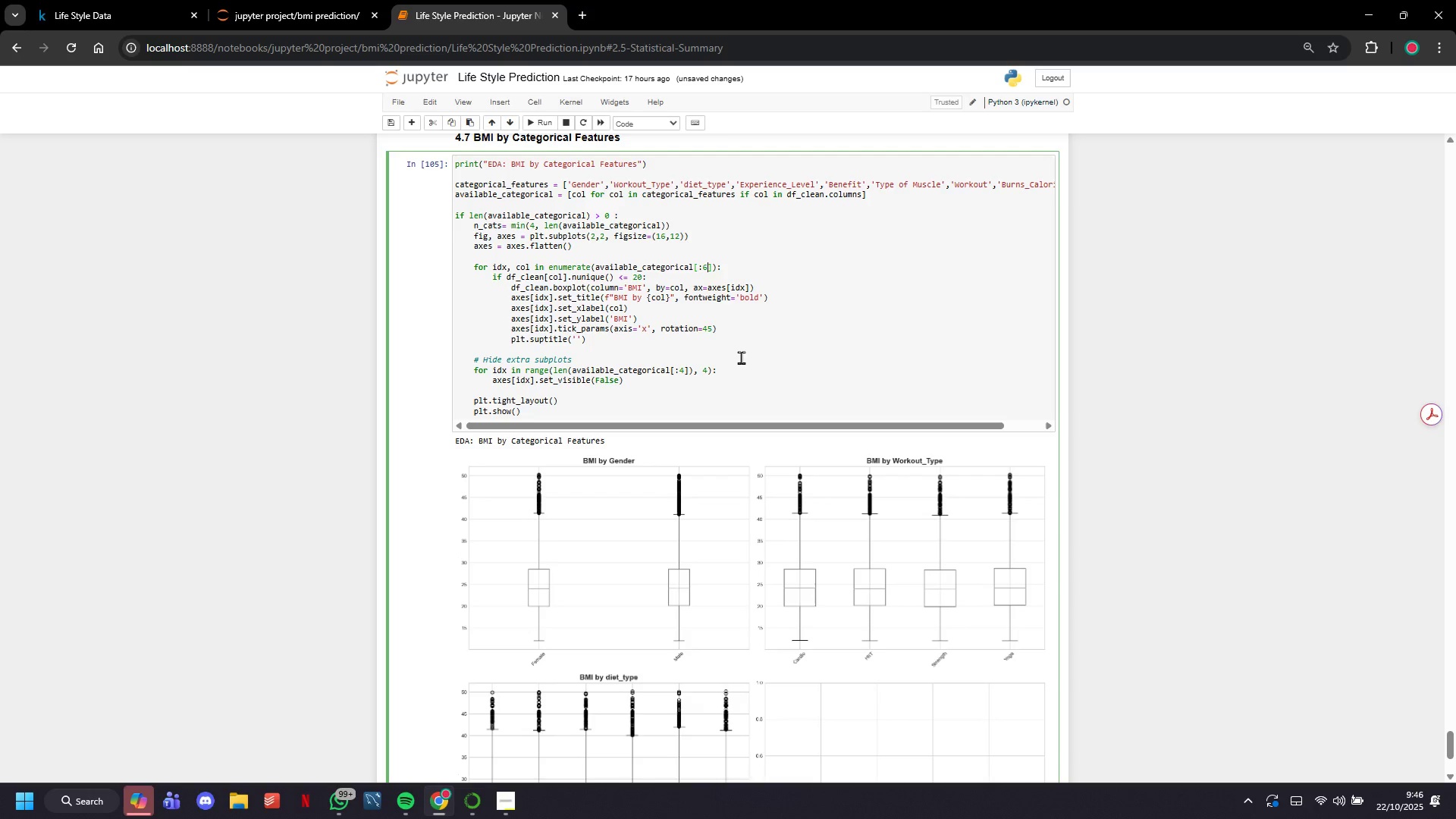 
key(6)
 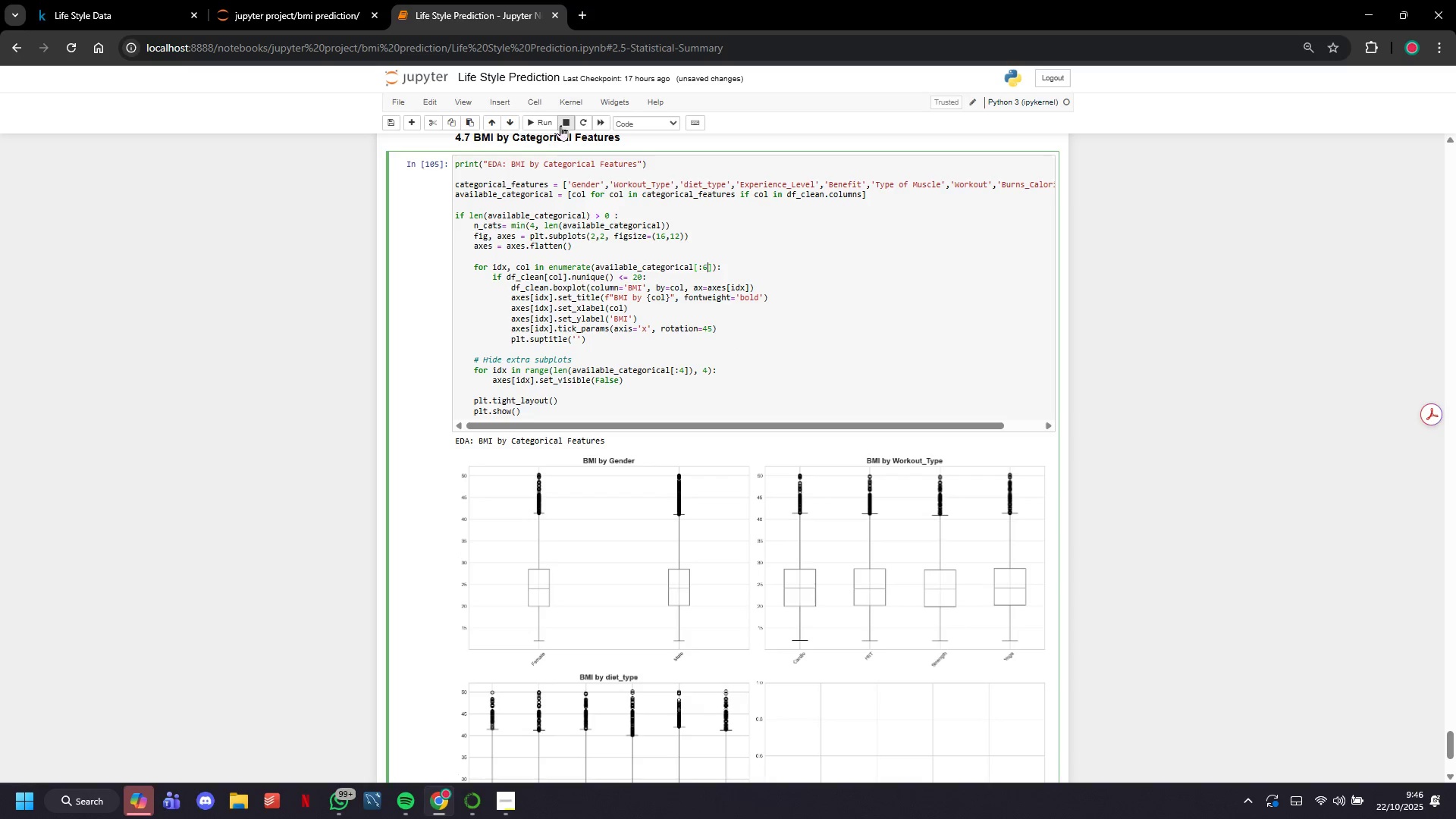 
left_click([552, 127])
 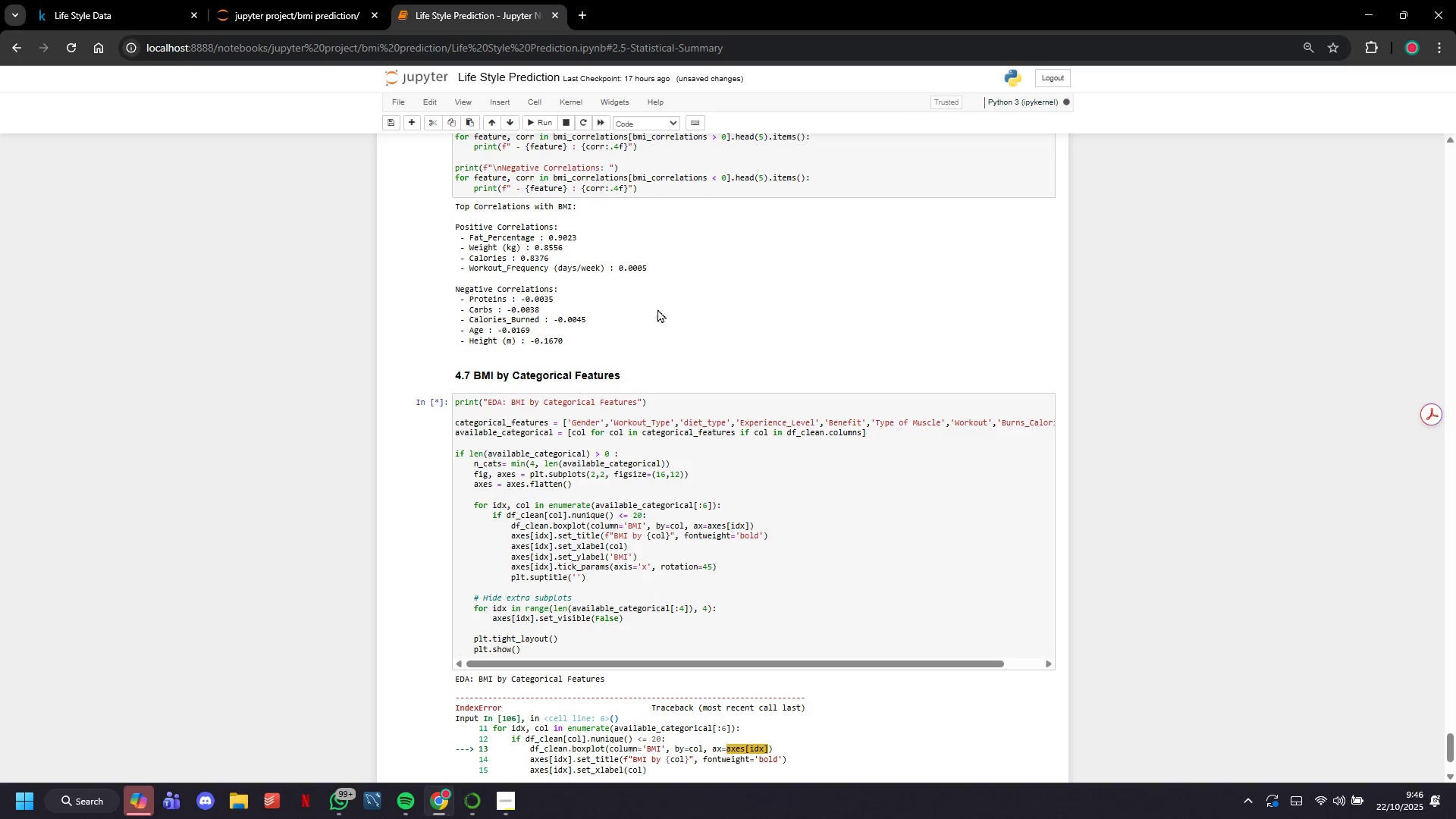 
scroll: coordinate [692, 387], scroll_direction: down, amount: 4.0
 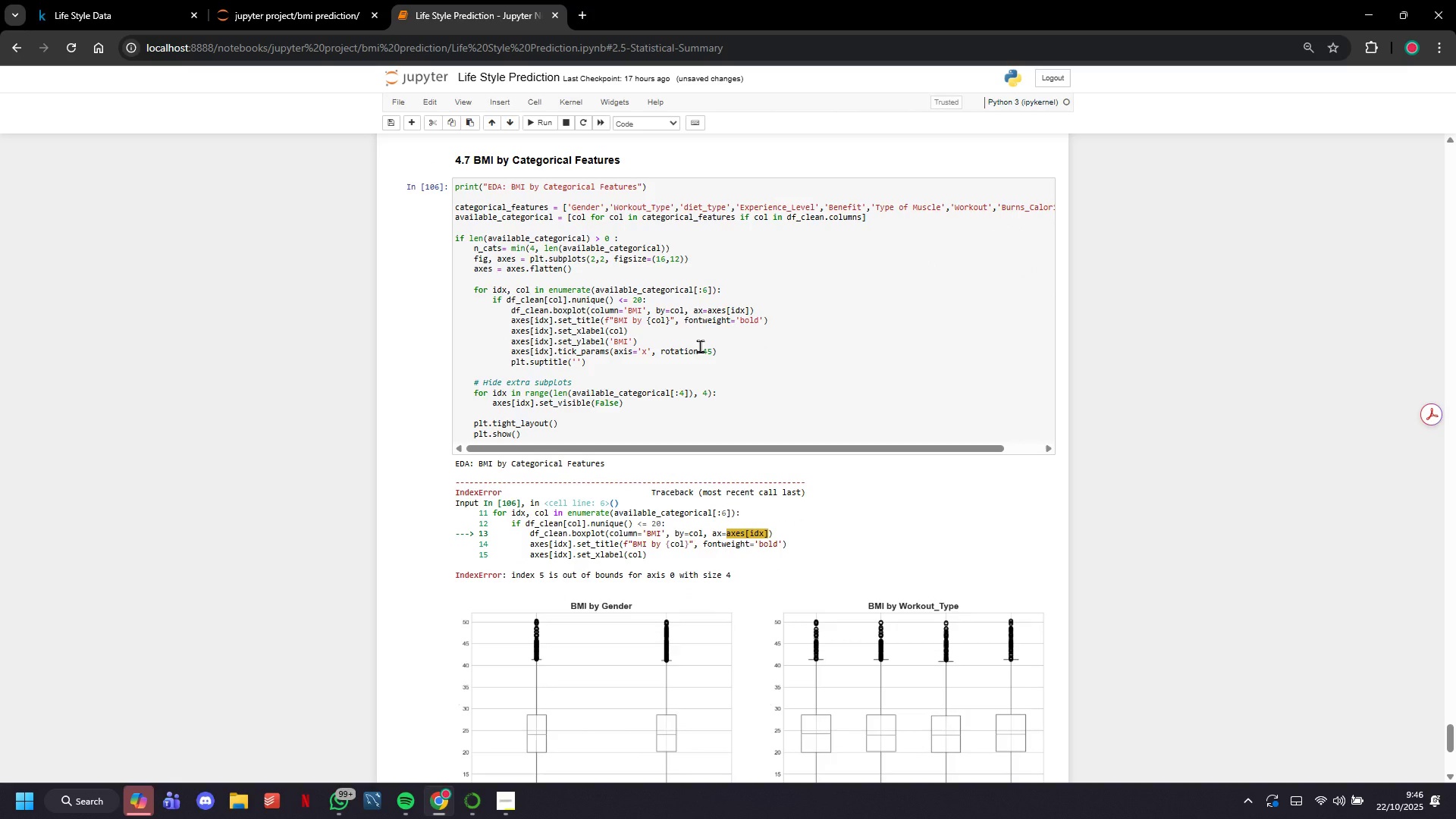 
left_click([700, 346])
 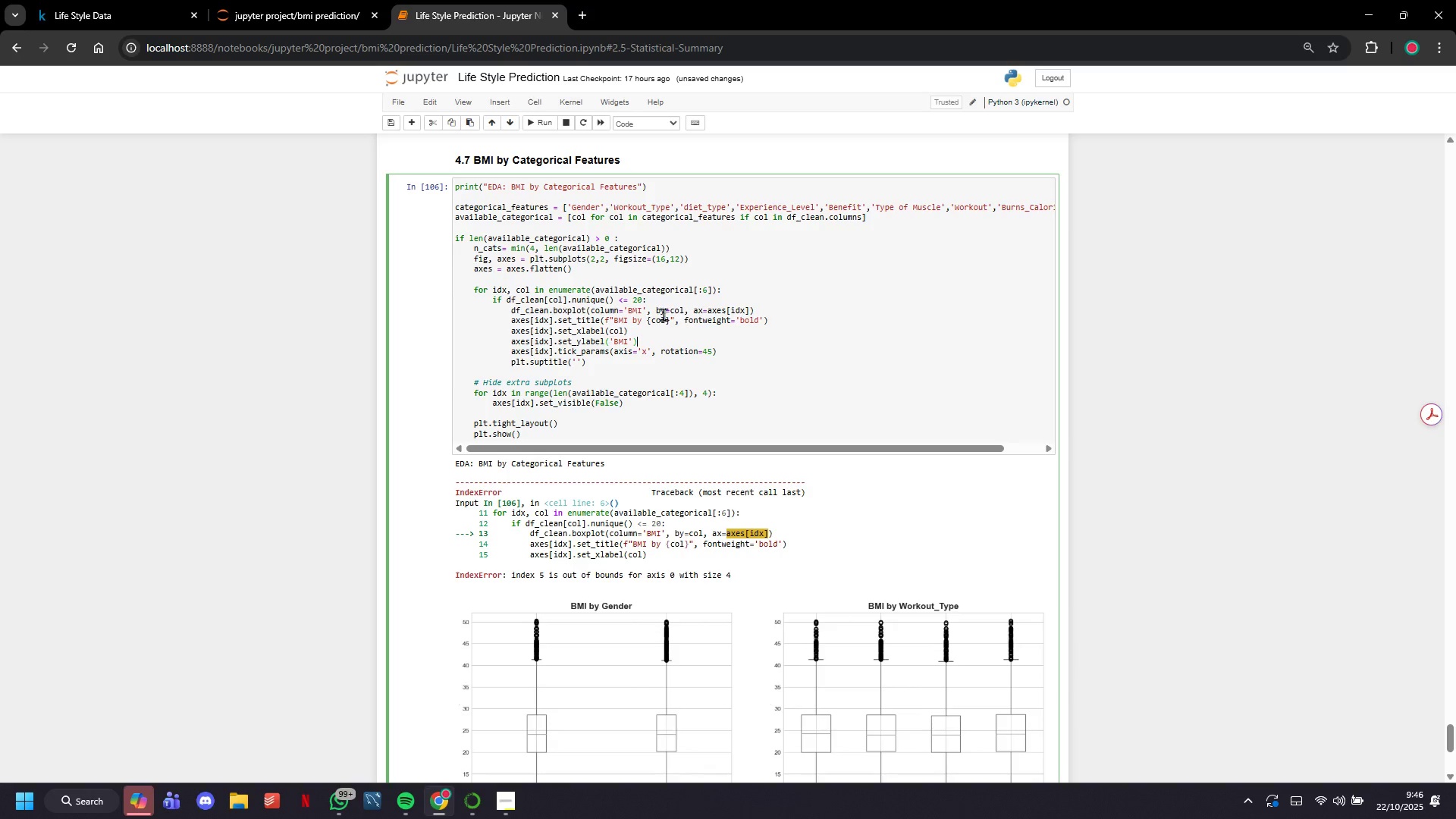 
key(Control+Z)
 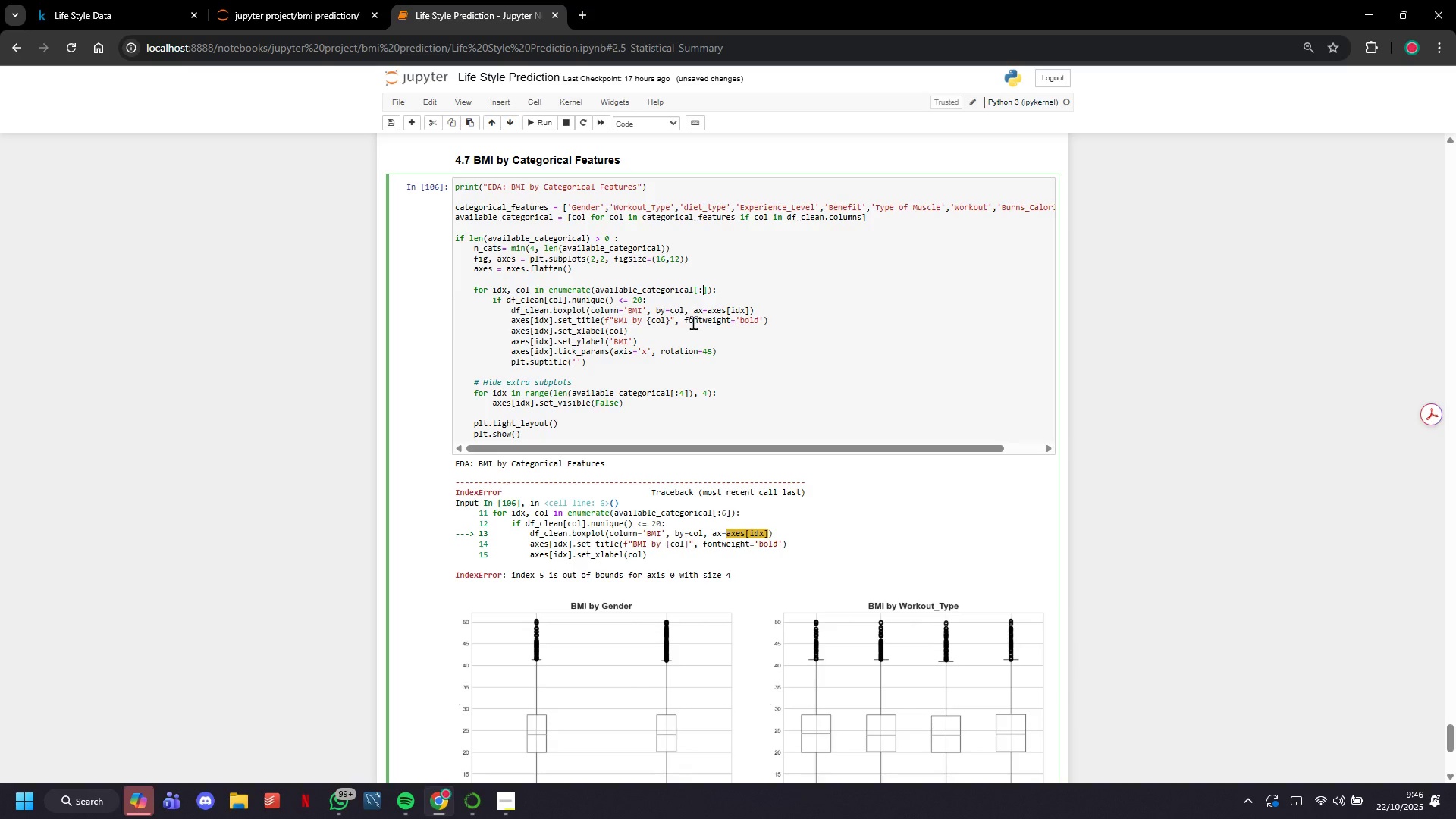 
key(Control+Z)
 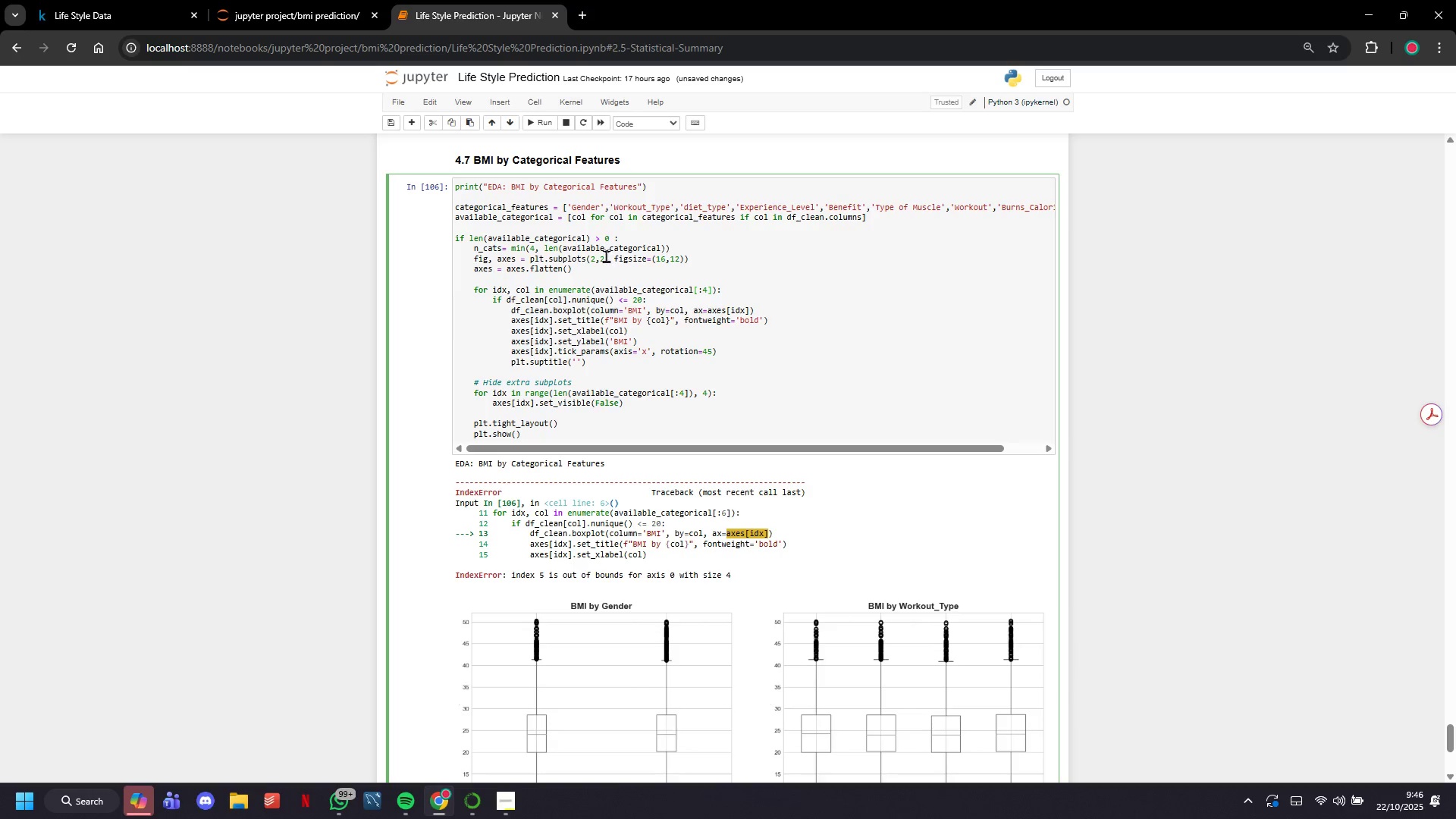 
left_click([602, 256])
 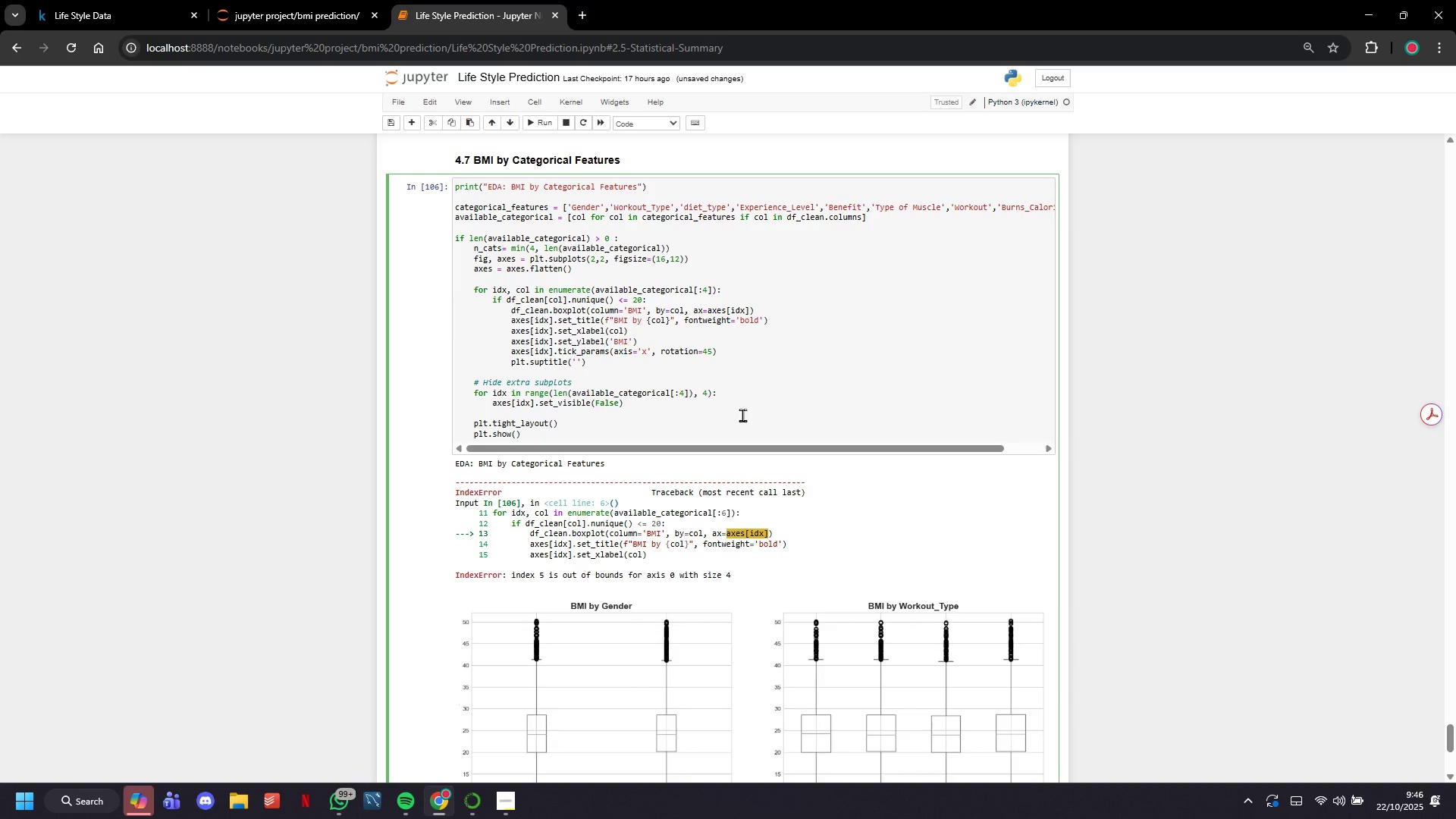 
key(ArrowLeft)
 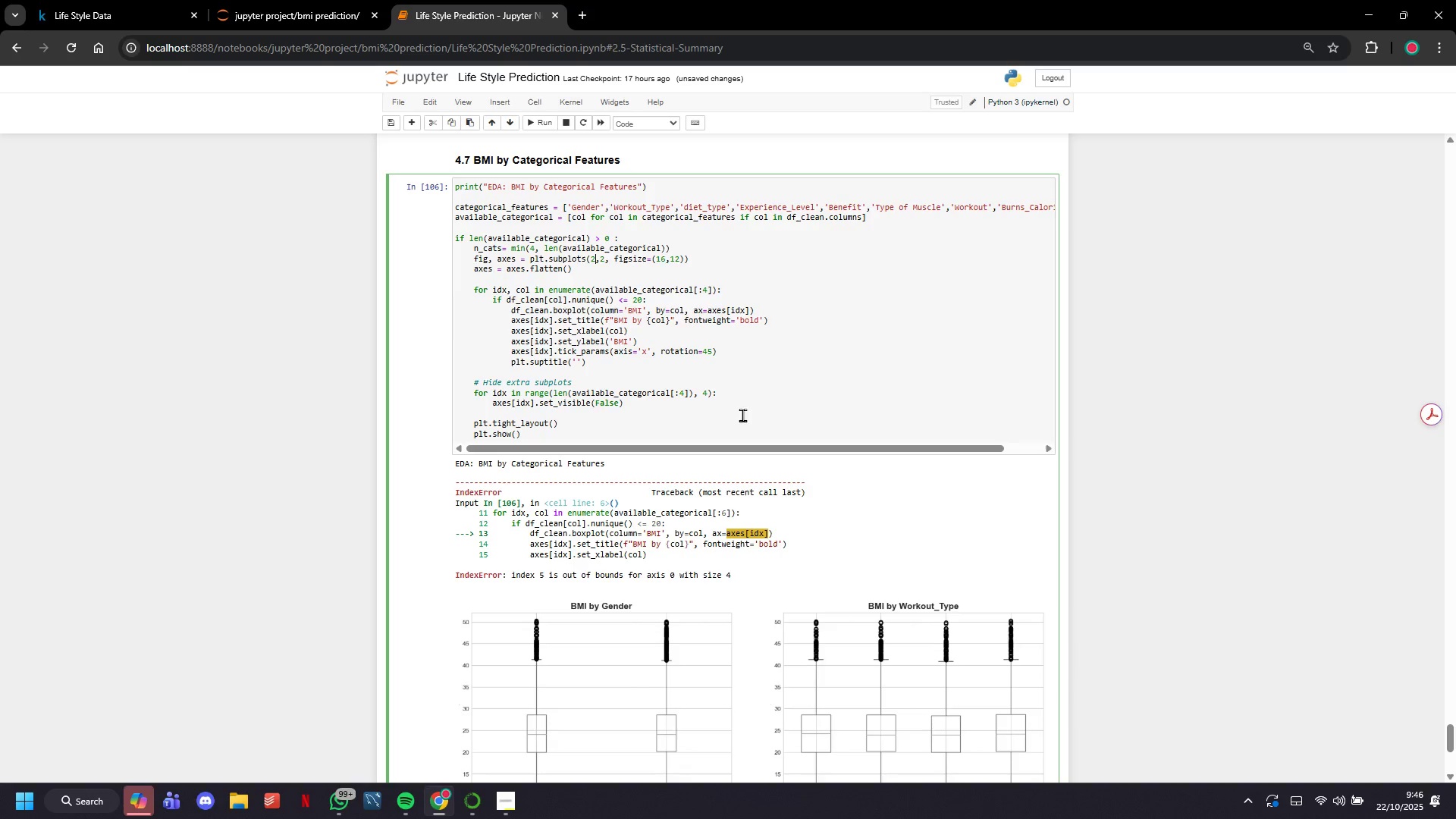 
key(Backspace)
 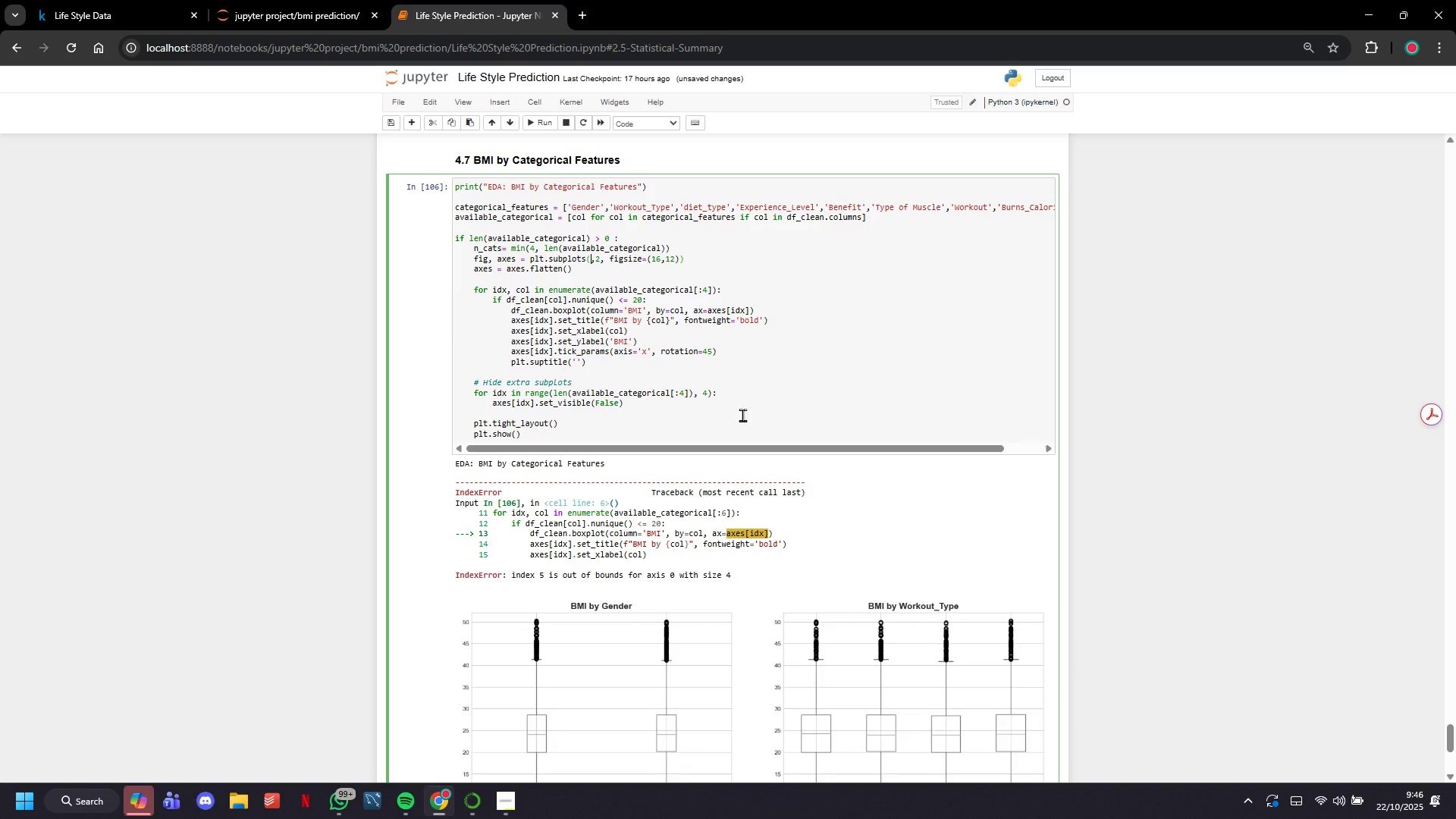 
key(3)
 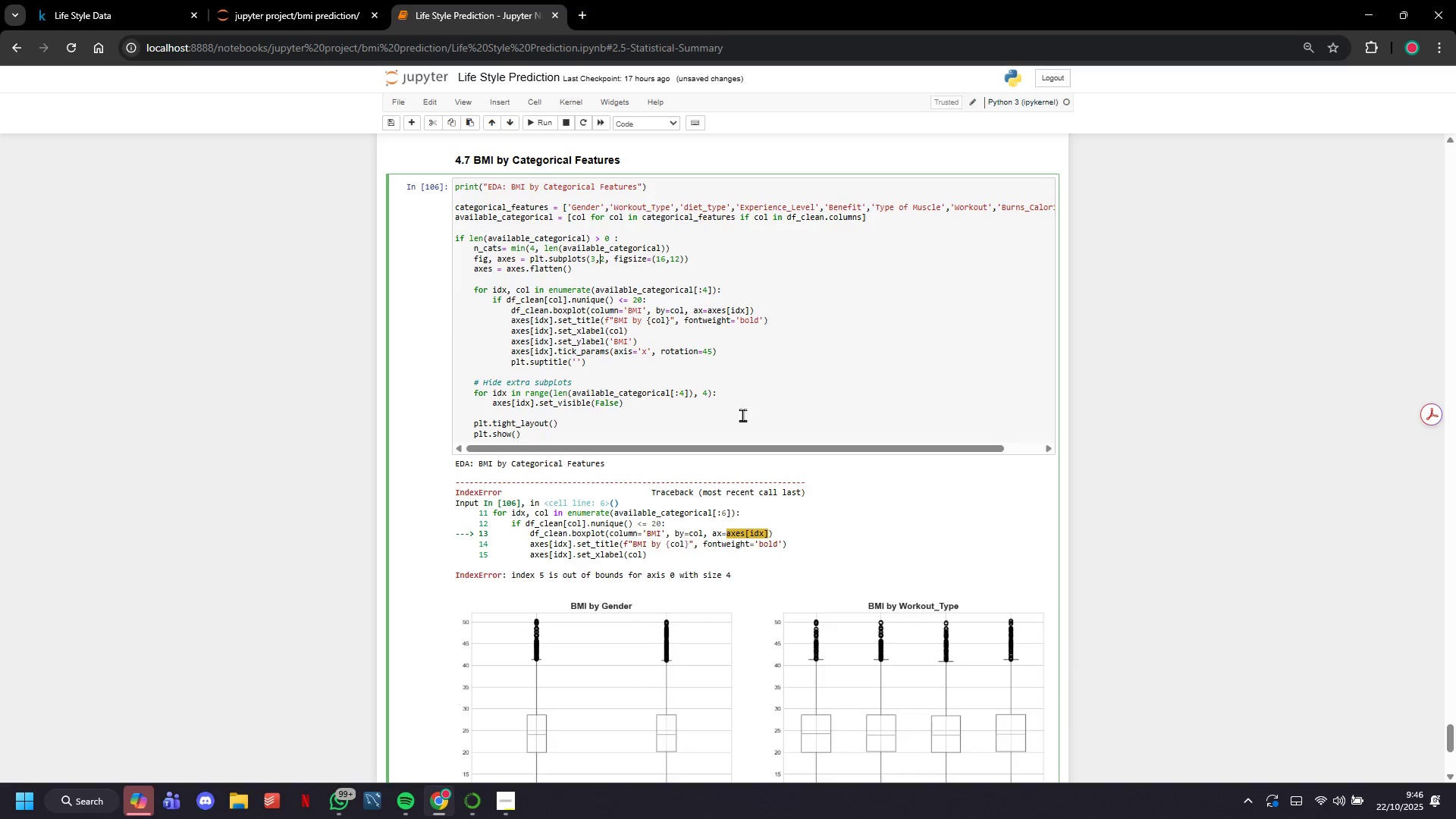 
key(ArrowRight)
 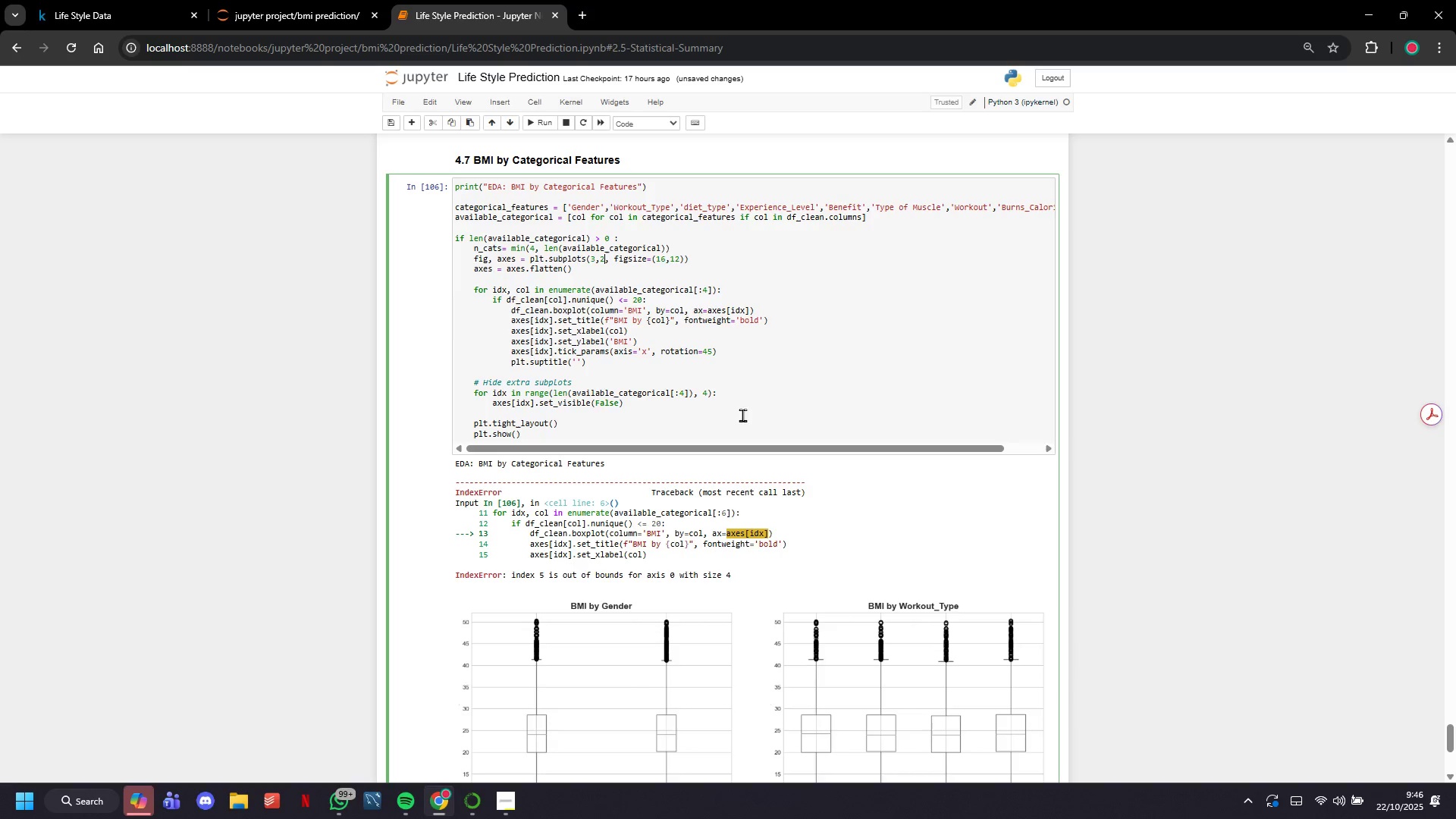 
key(ArrowRight)
 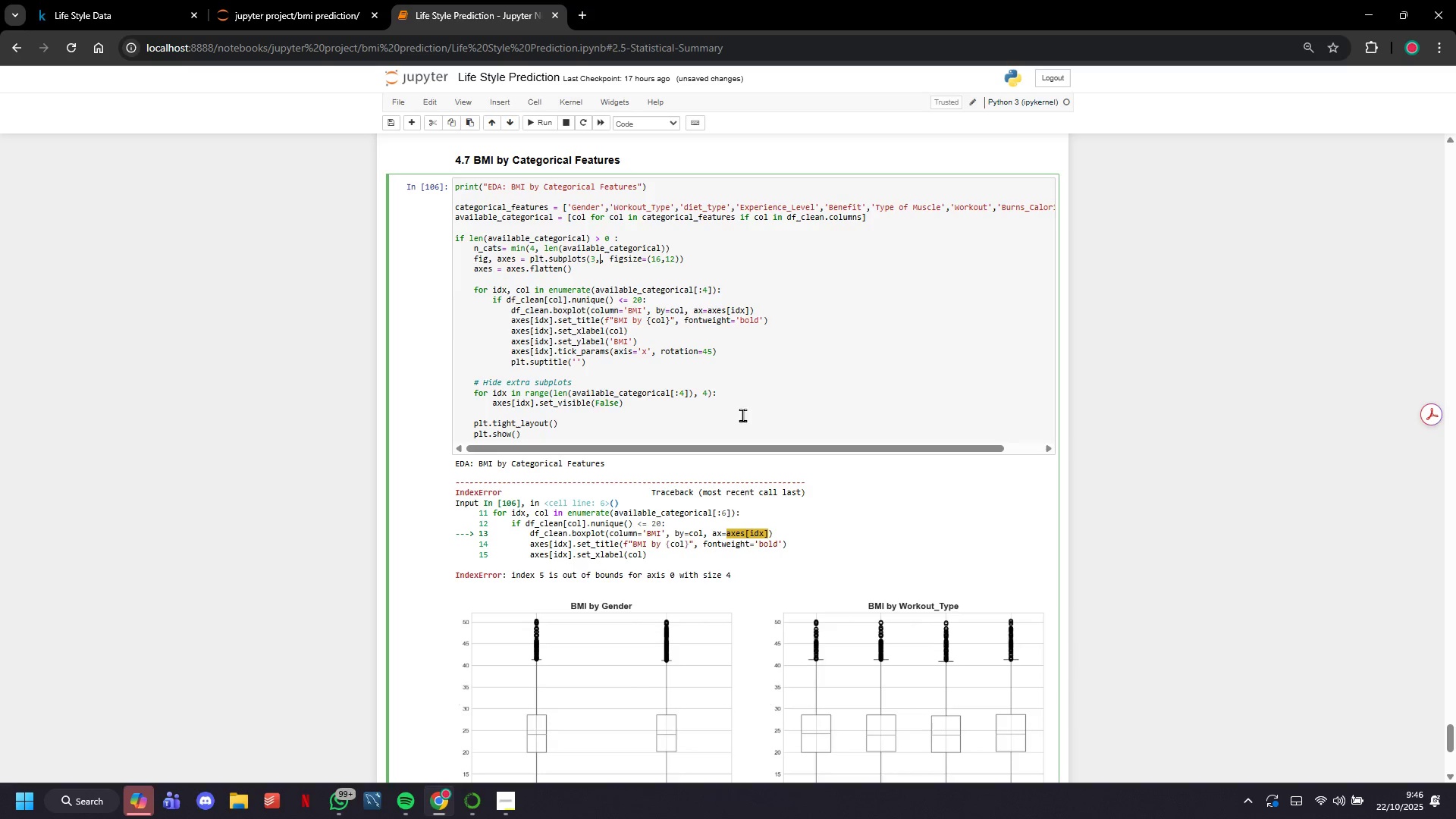 
key(Backspace)
 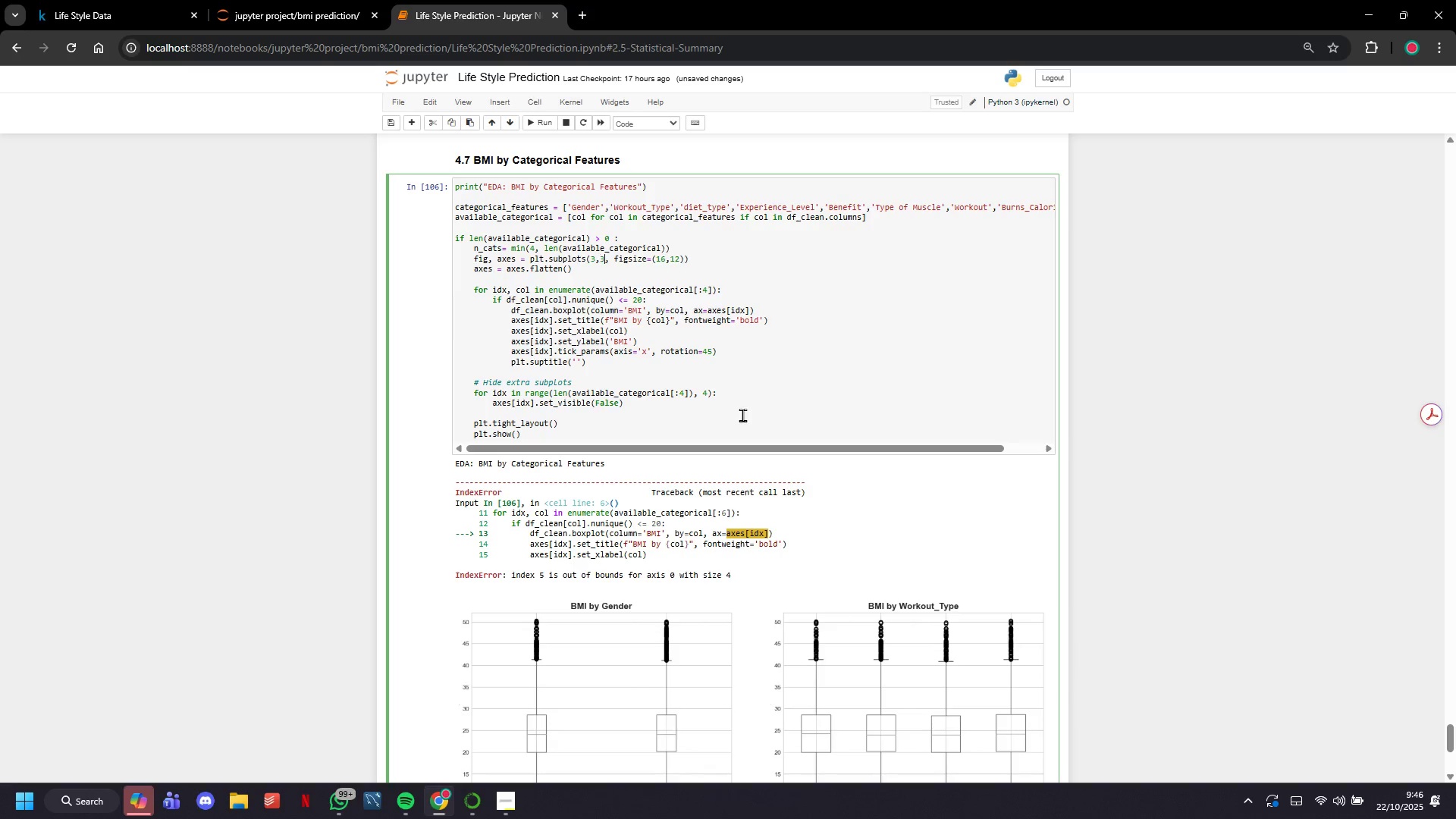 
key(3)
 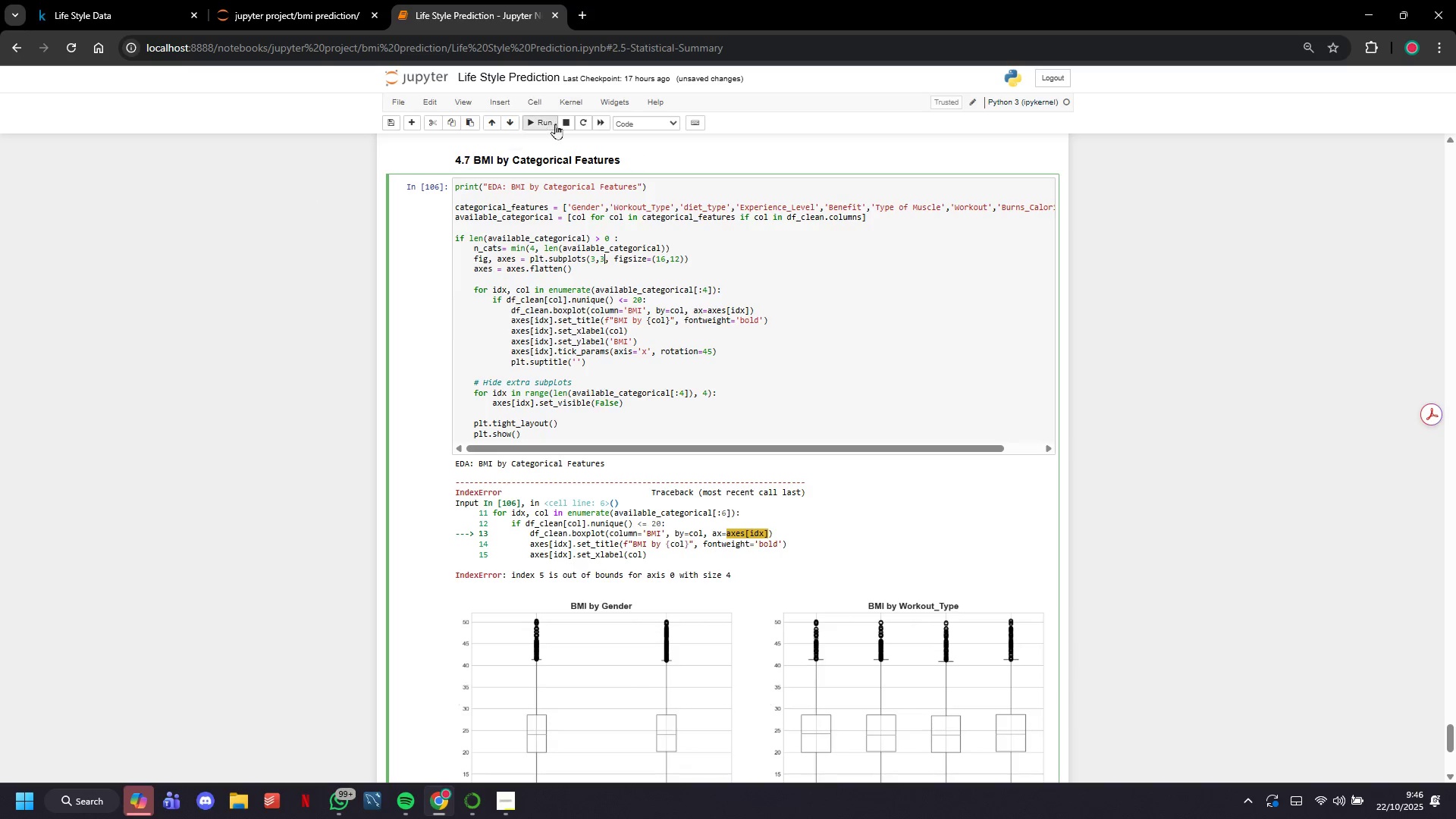 
left_click([546, 126])
 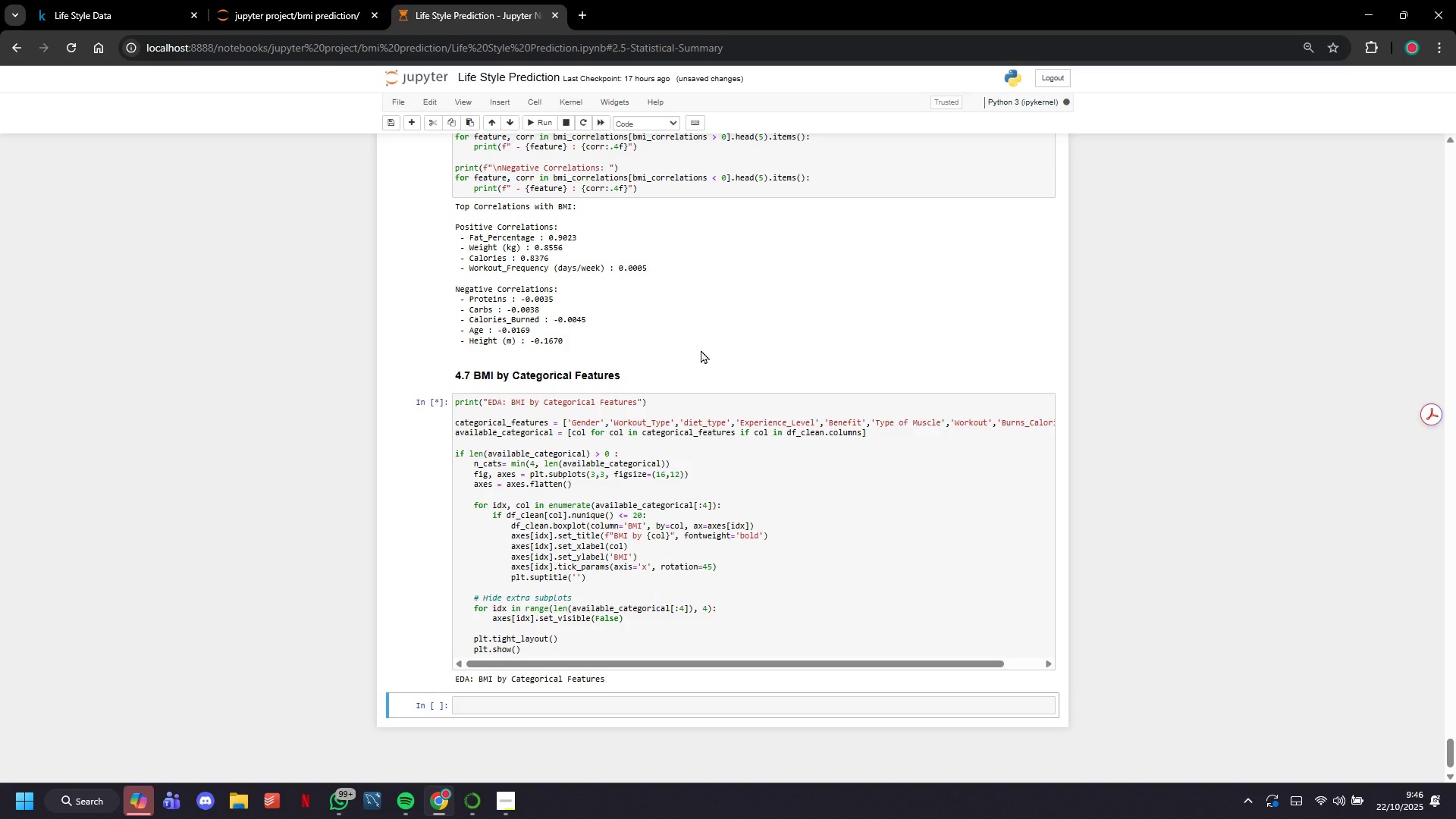 
scroll: coordinate [701, 350], scroll_direction: down, amount: 4.0
 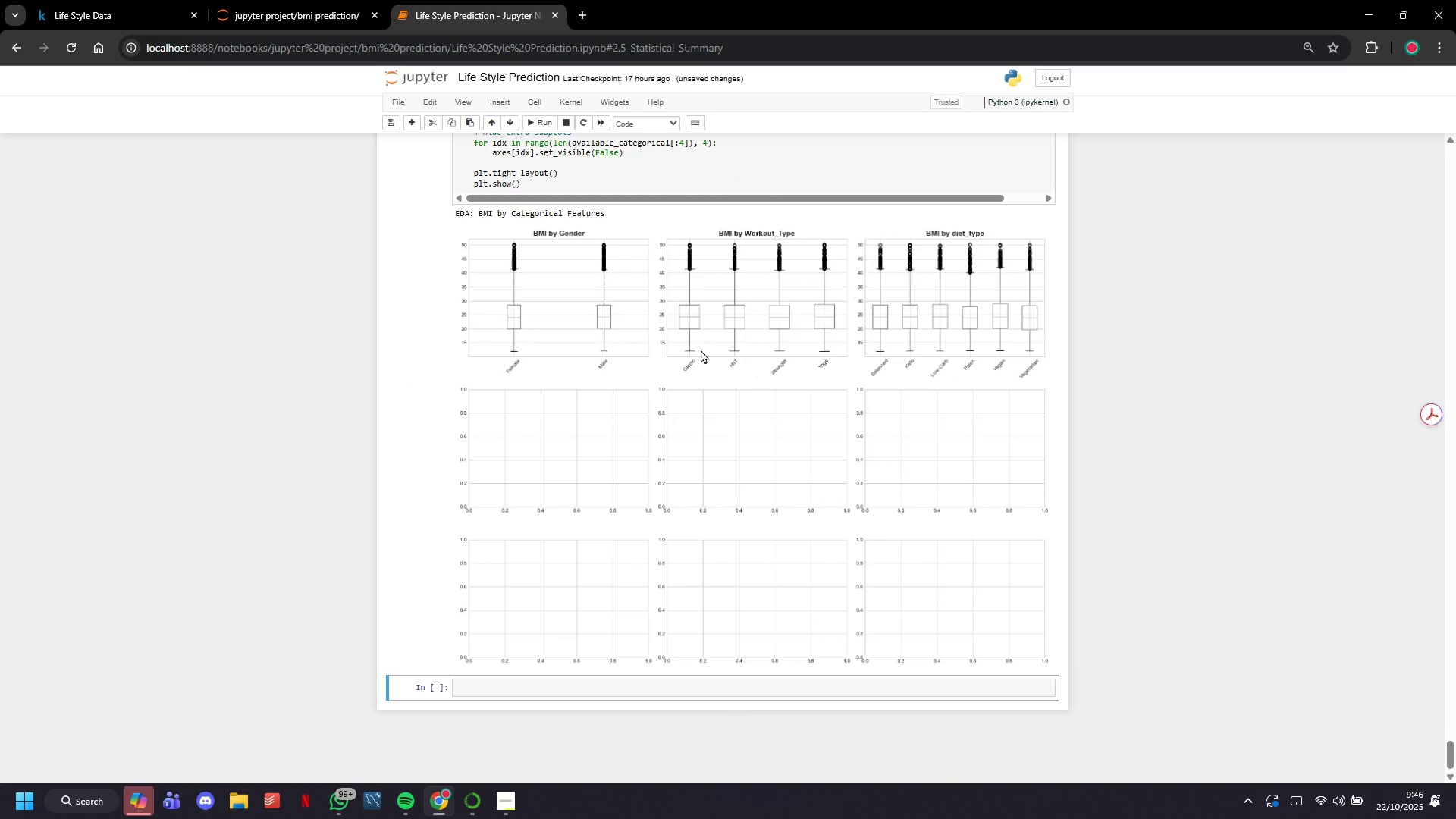 
scroll: coordinate [709, 431], scroll_direction: up, amount: 4.0
 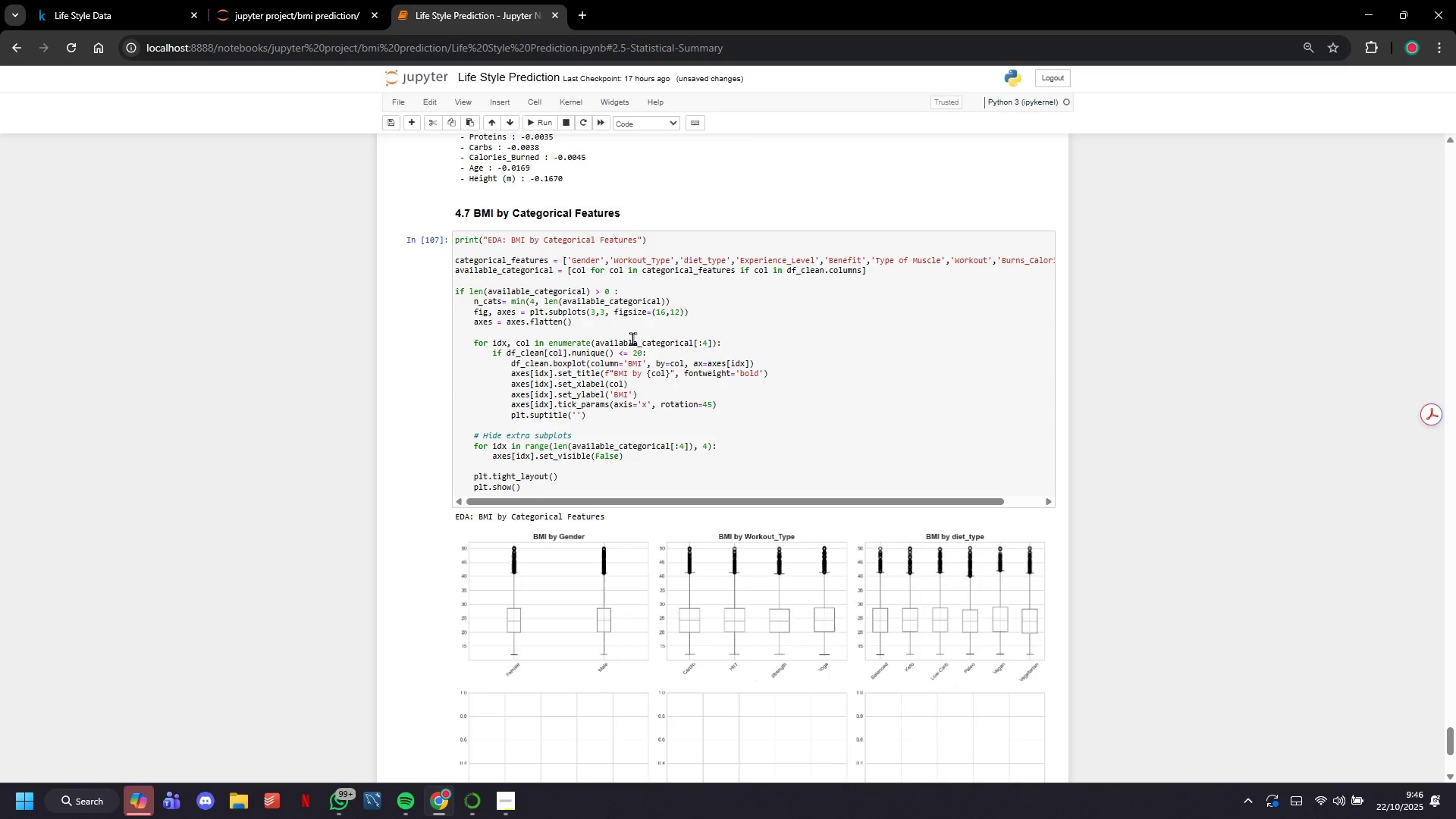 
left_click([604, 316])
 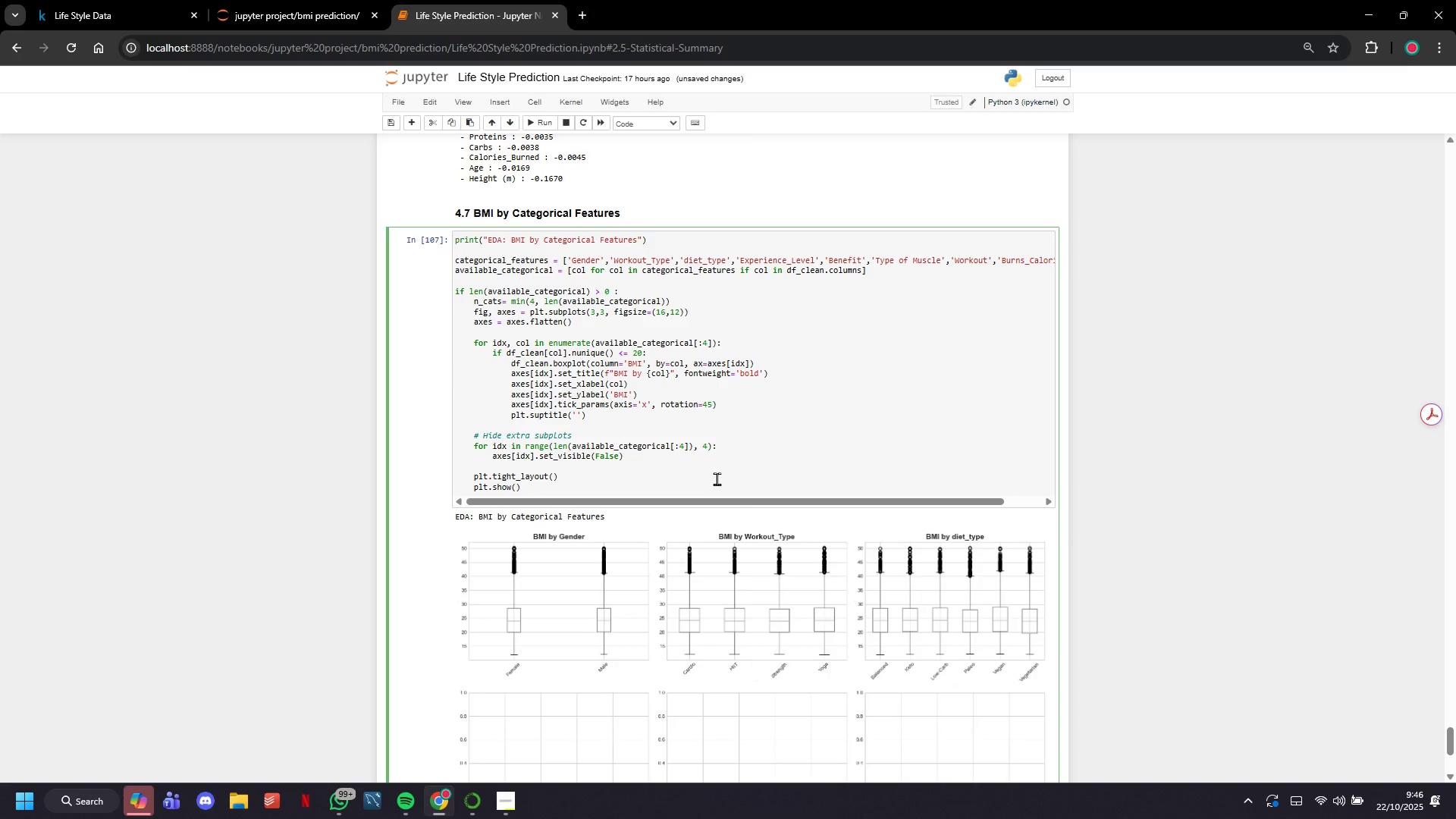 
key(Backspace)
 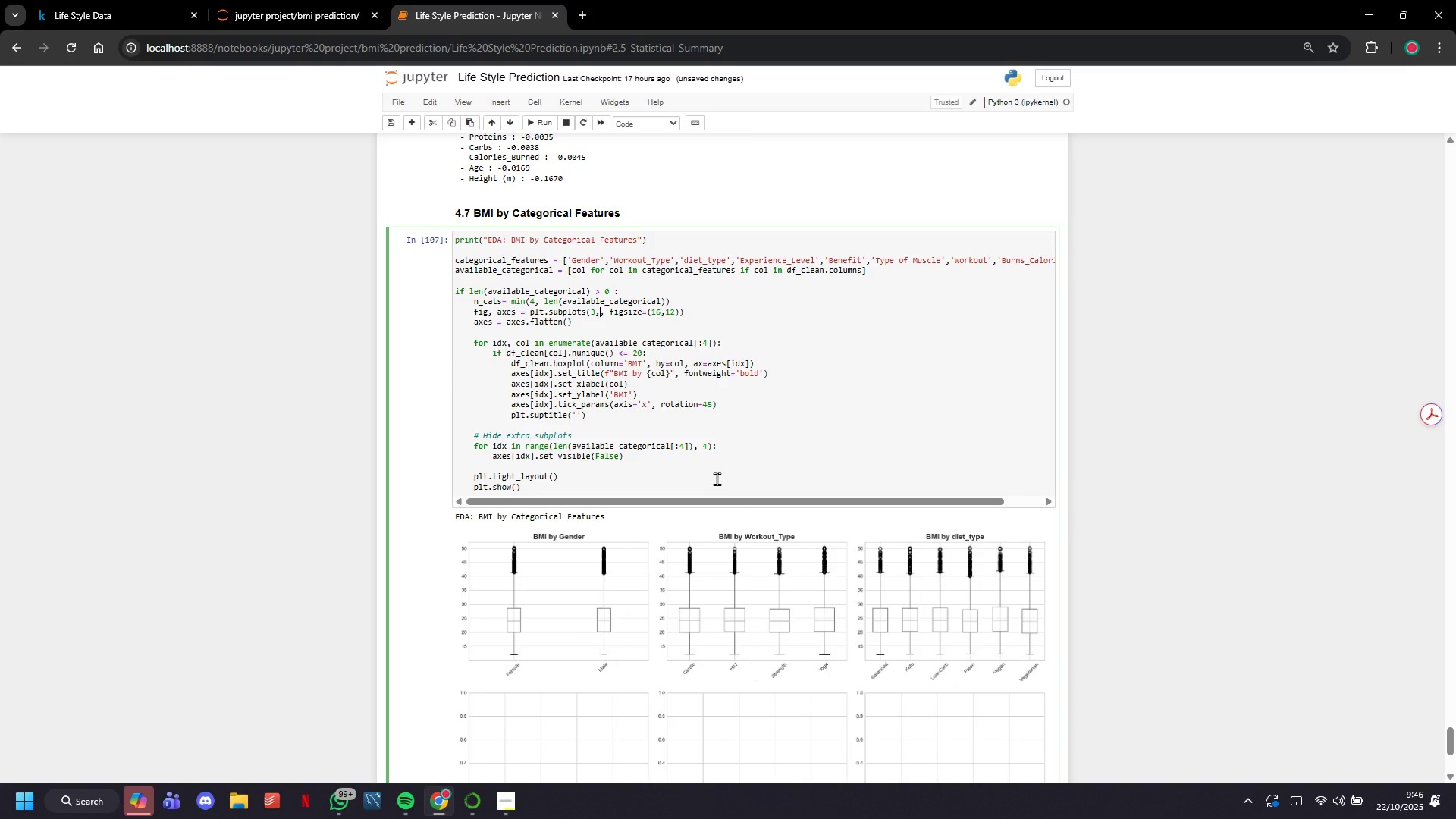 
key(1)
 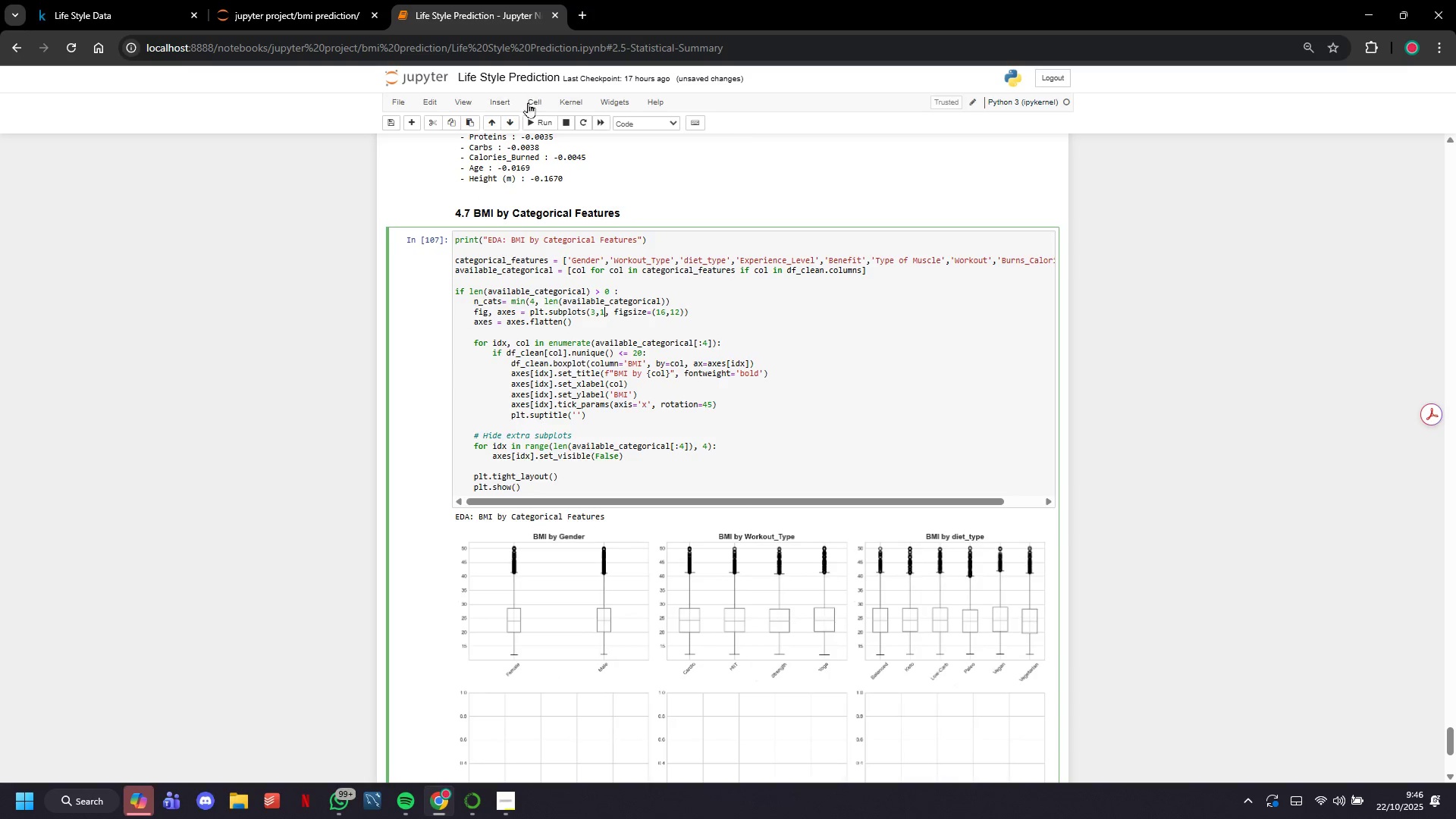 
left_click([535, 127])
 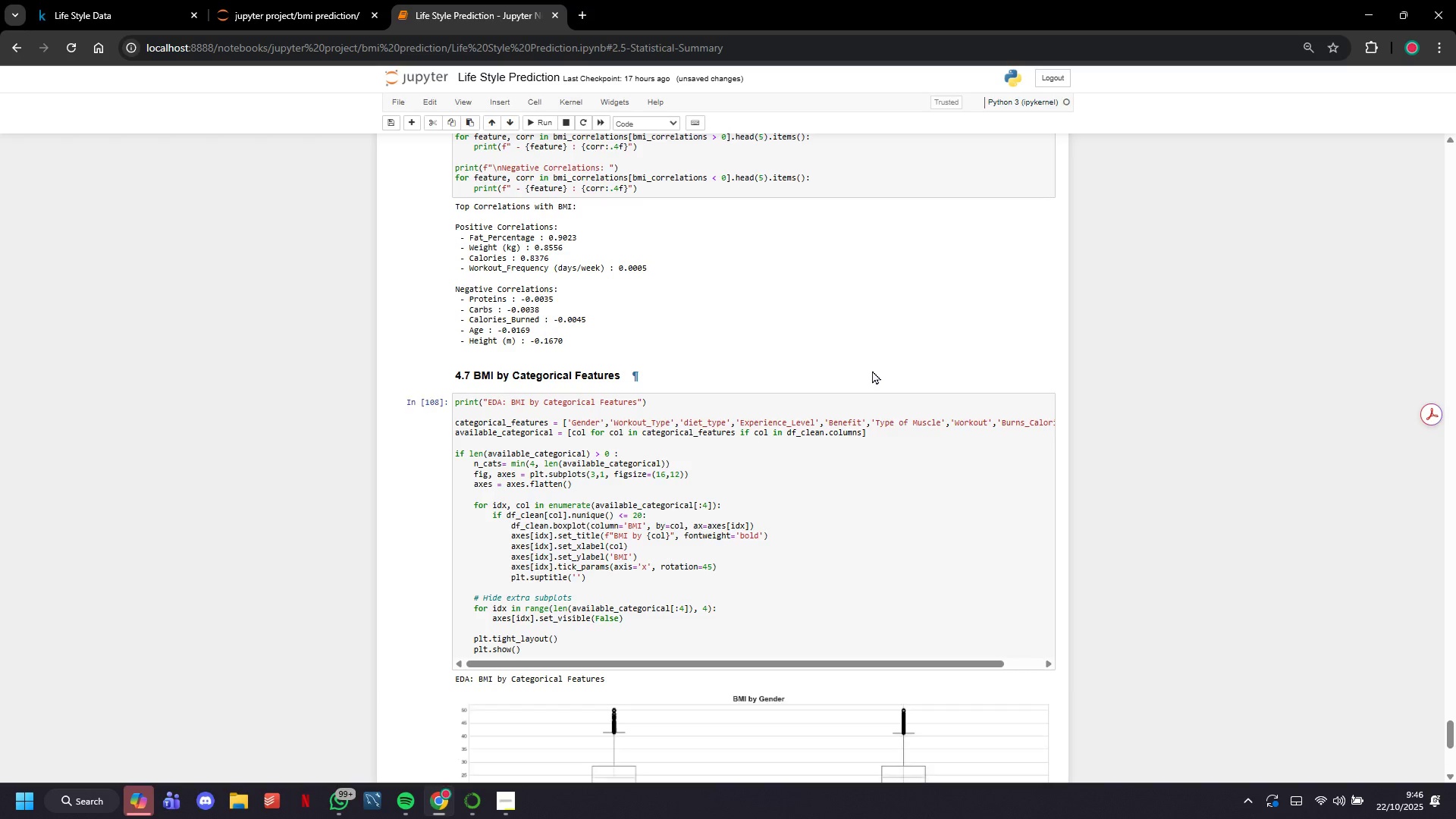 
scroll: coordinate [872, 370], scroll_direction: down, amount: 7.0
 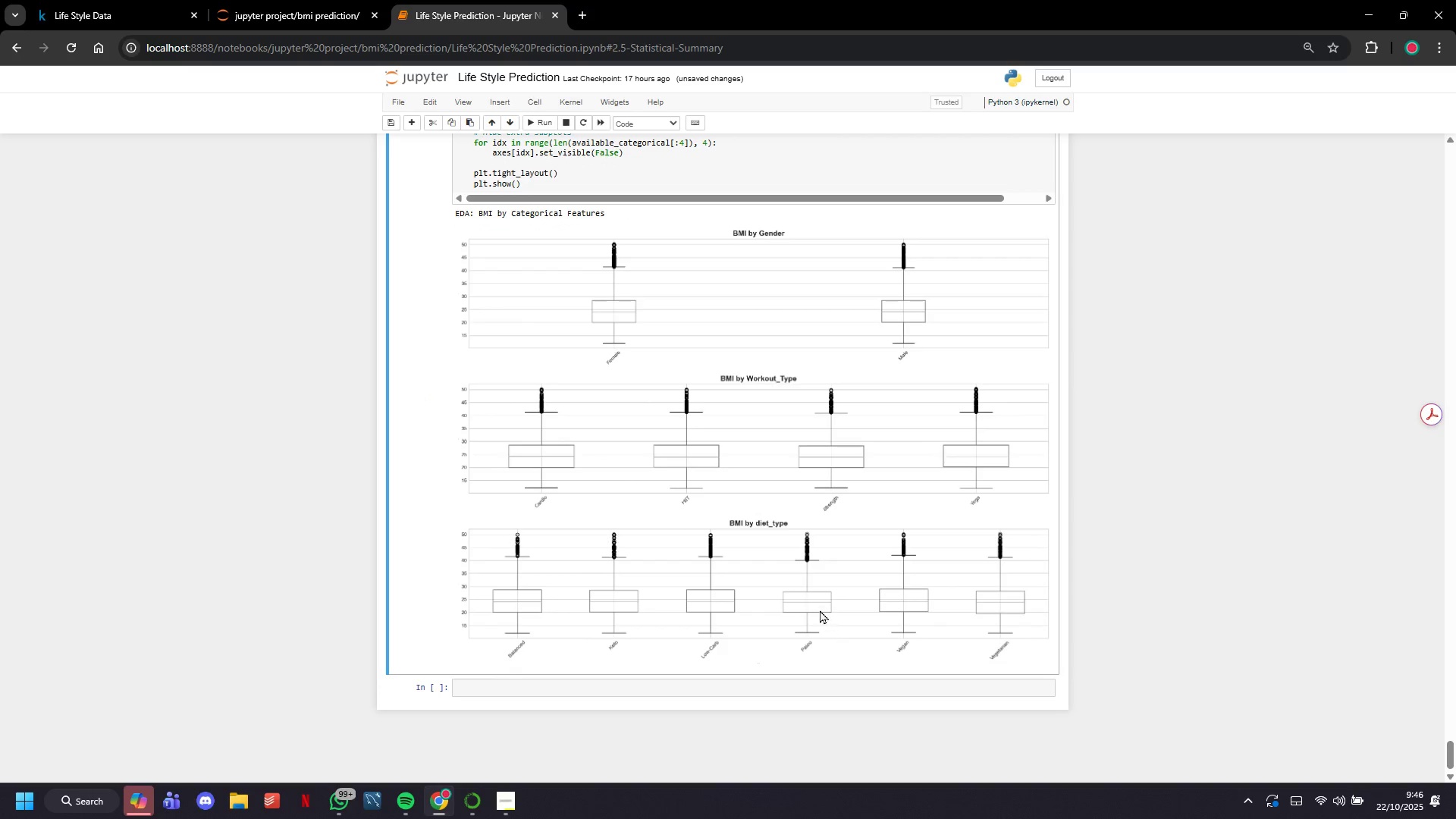 
double_click([820, 609])
 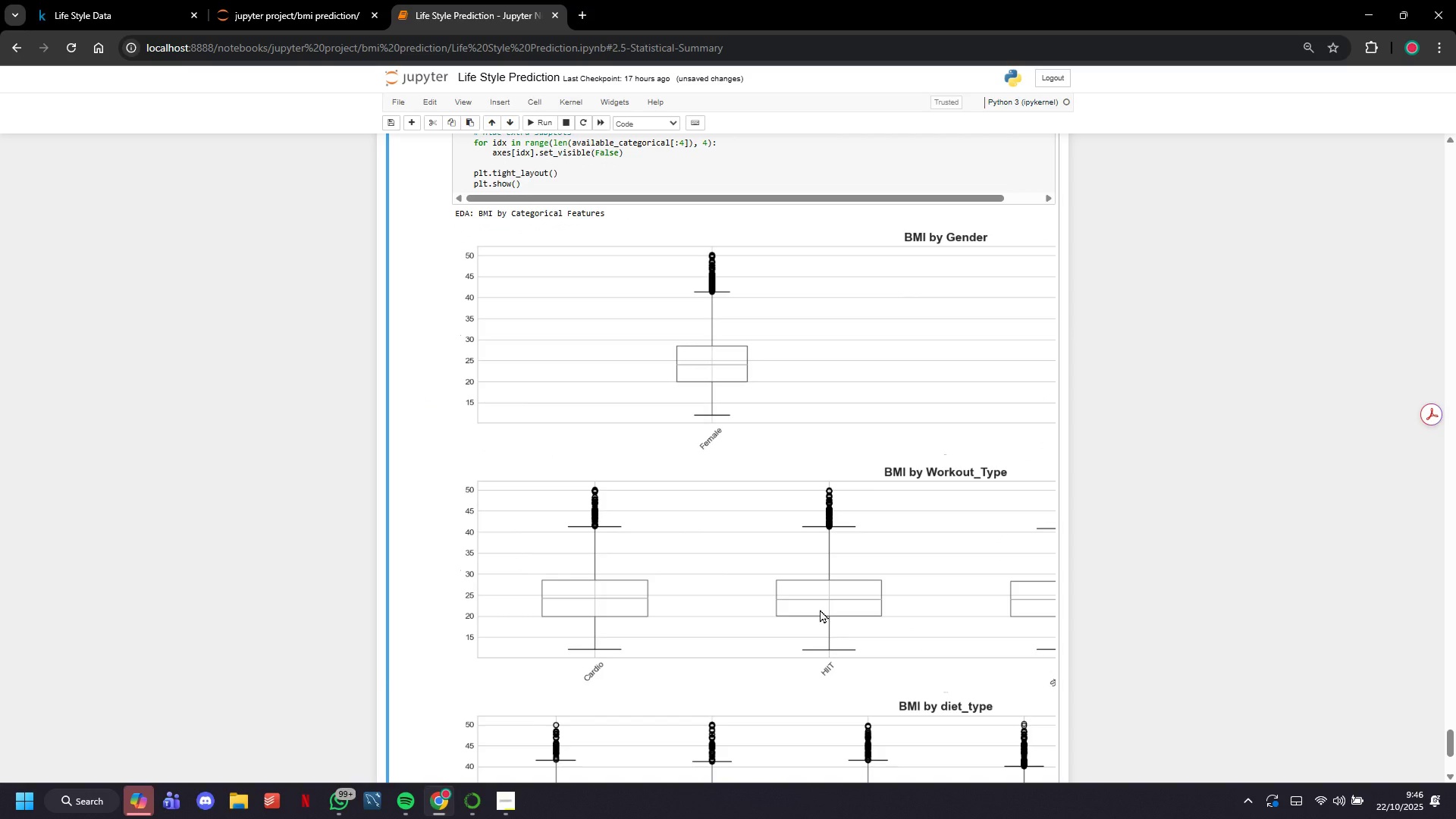 
scroll: coordinate [820, 609], scroll_direction: up, amount: 1.0
 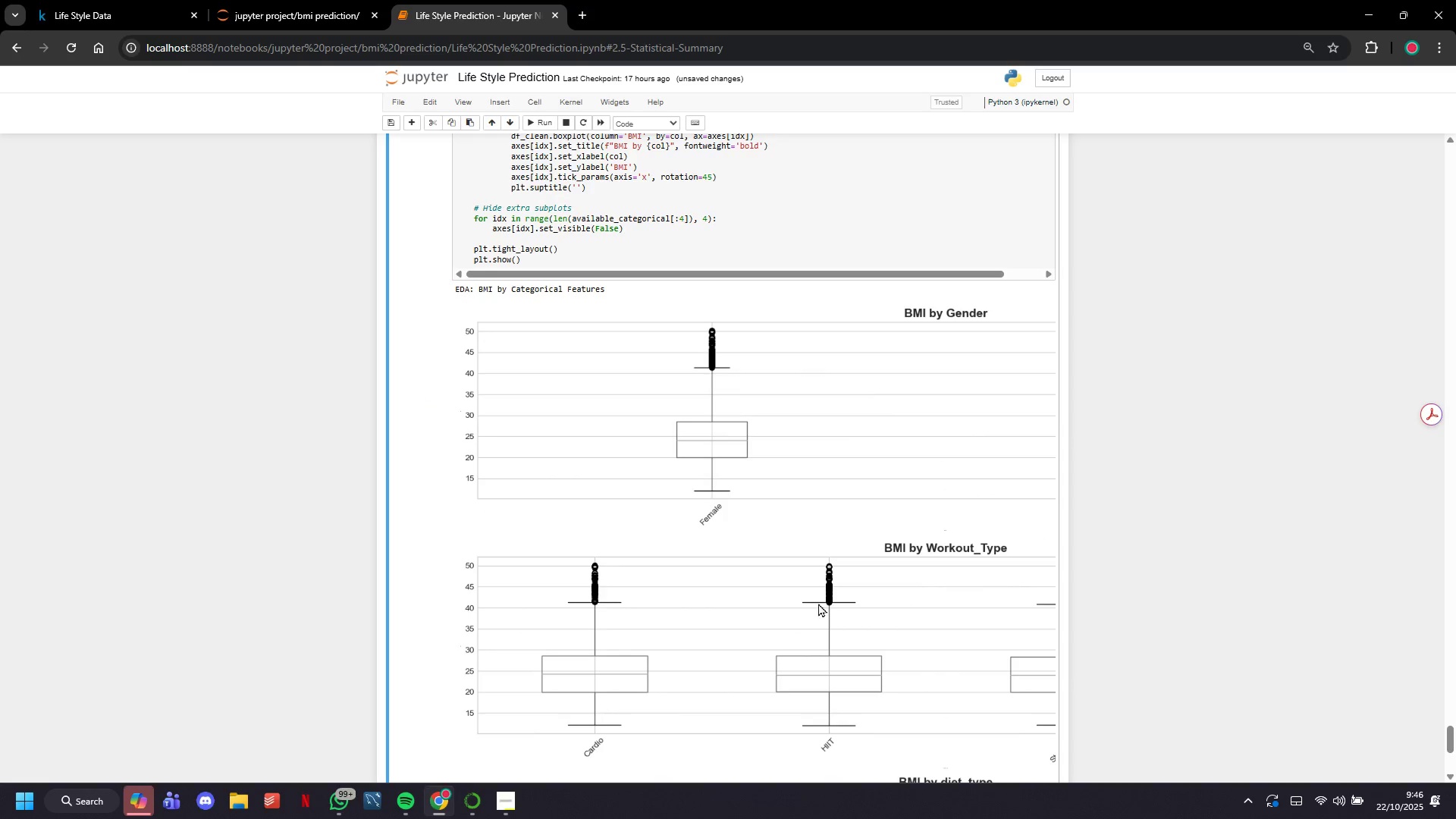 
scroll: coordinate [802, 550], scroll_direction: down, amount: 4.0
 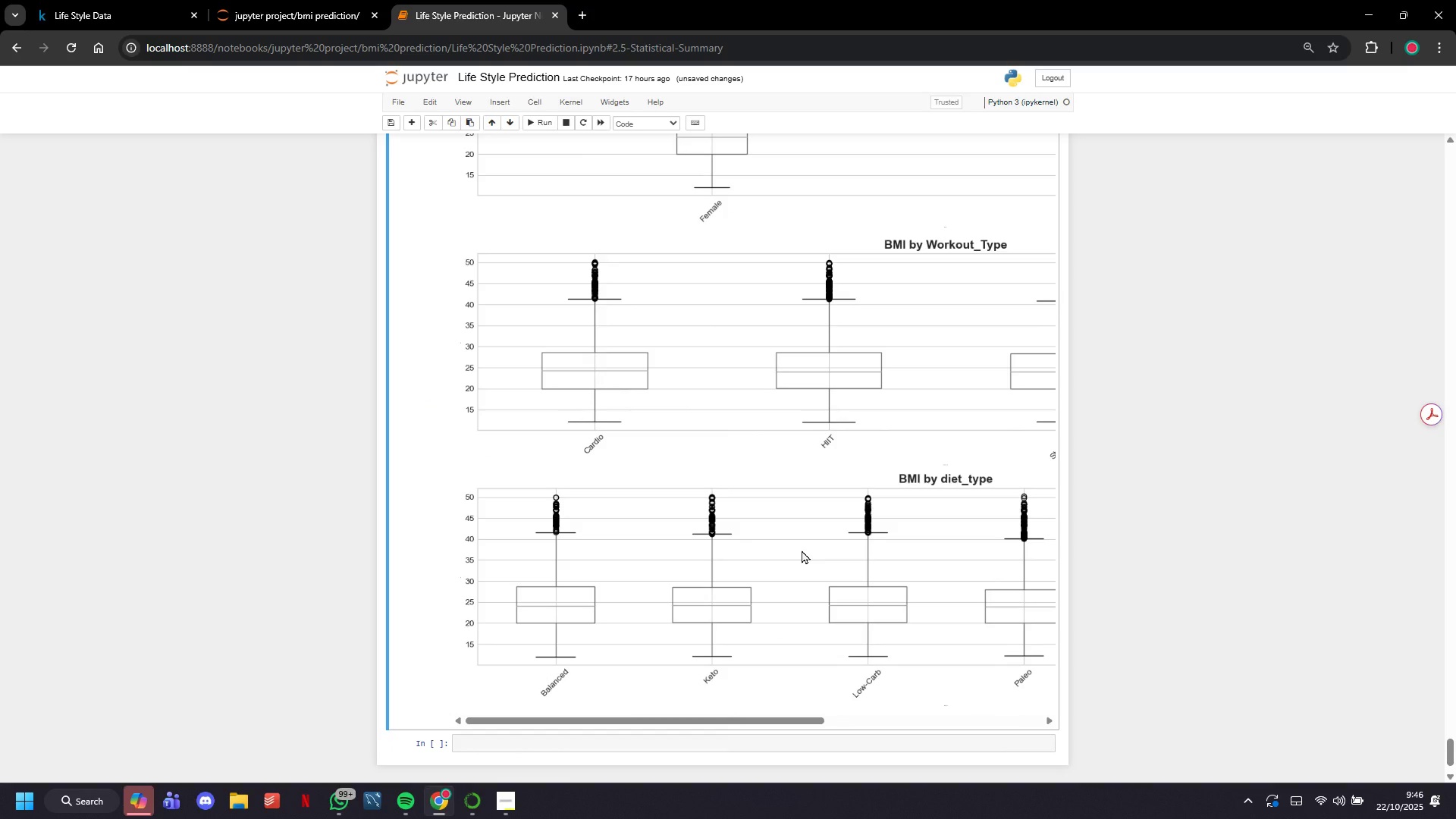 
scroll: coordinate [761, 523], scroll_direction: up, amount: 8.0
 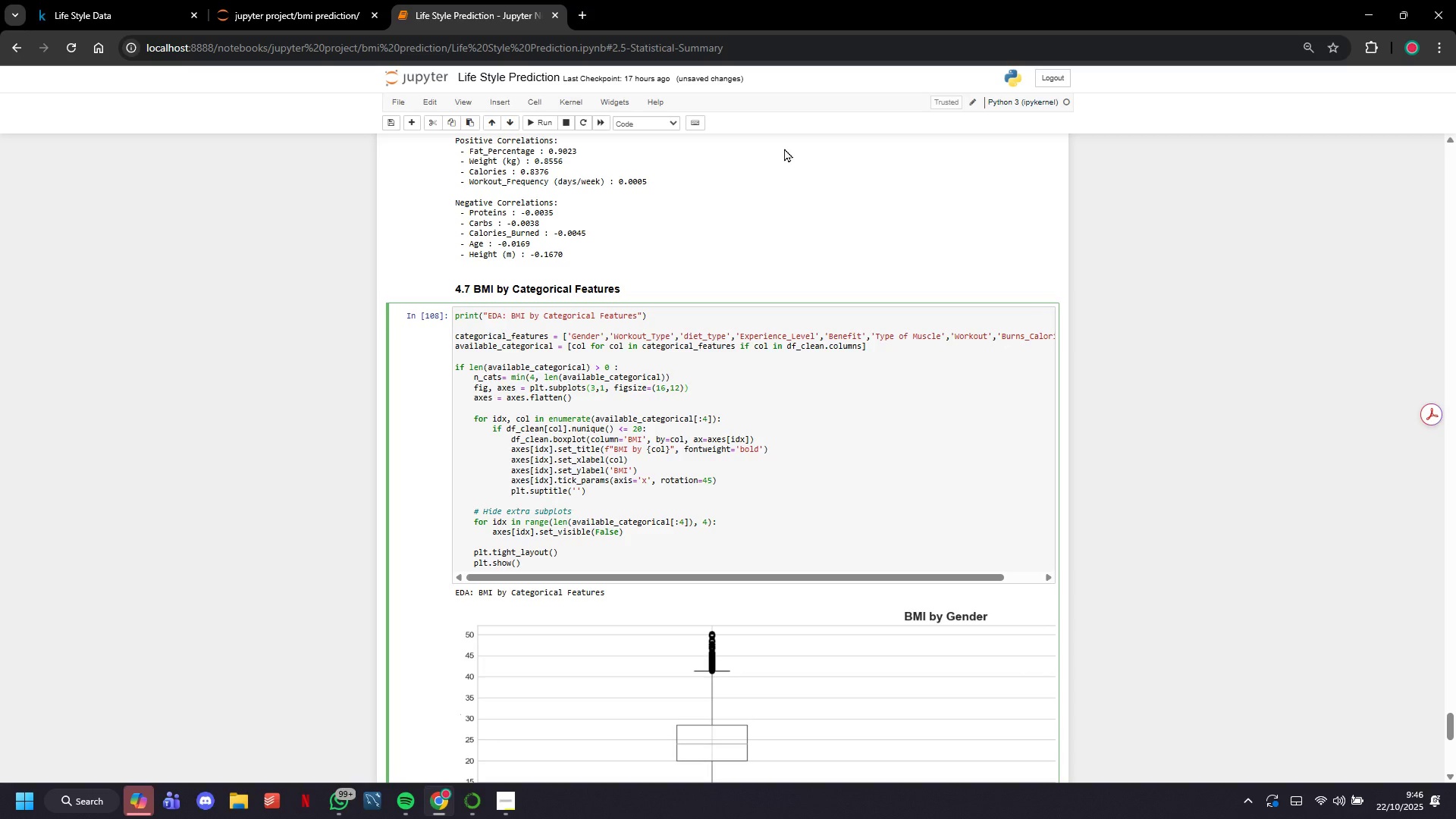 
key(ArrowRight)
 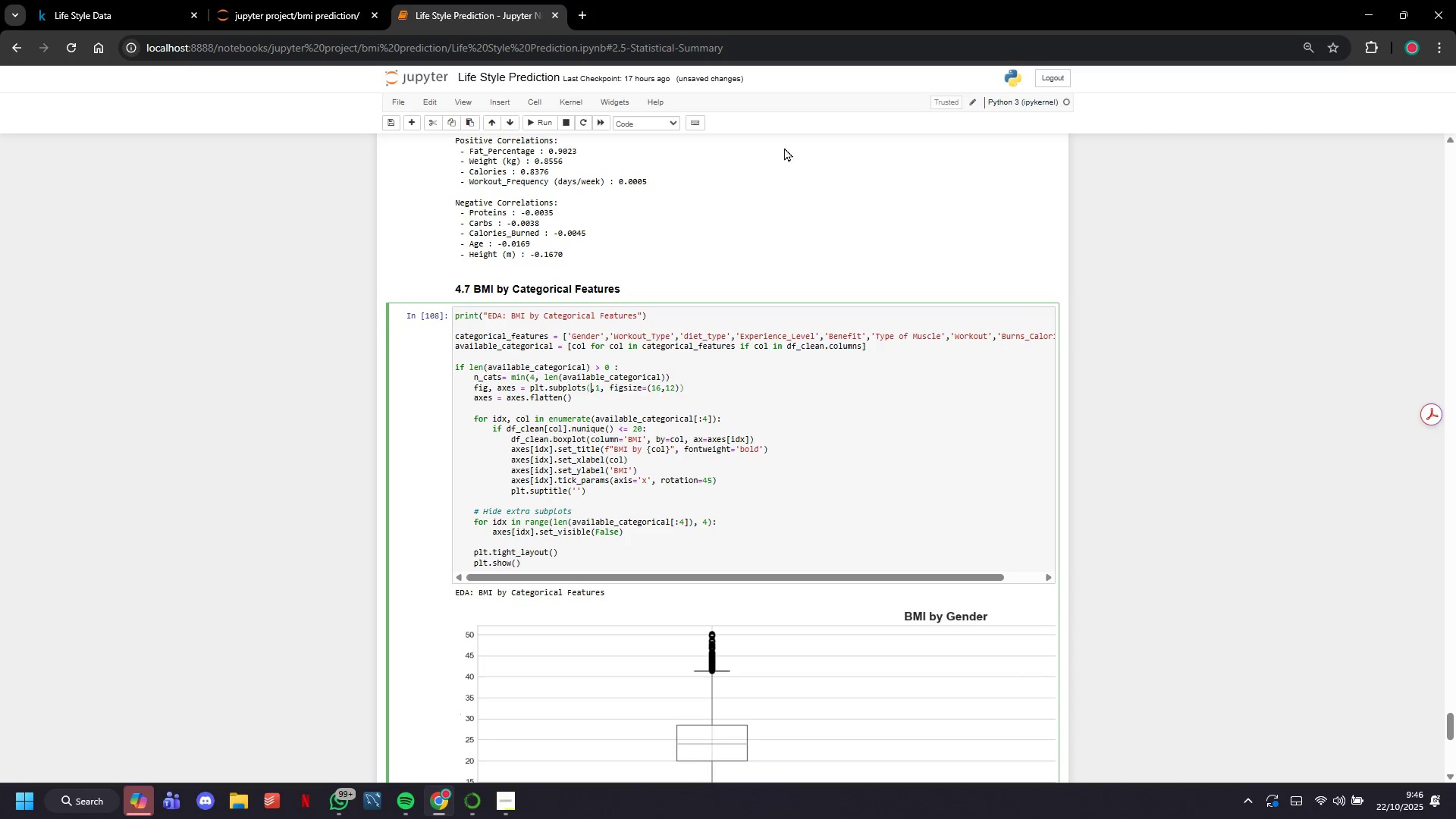 
key(Backspace)
 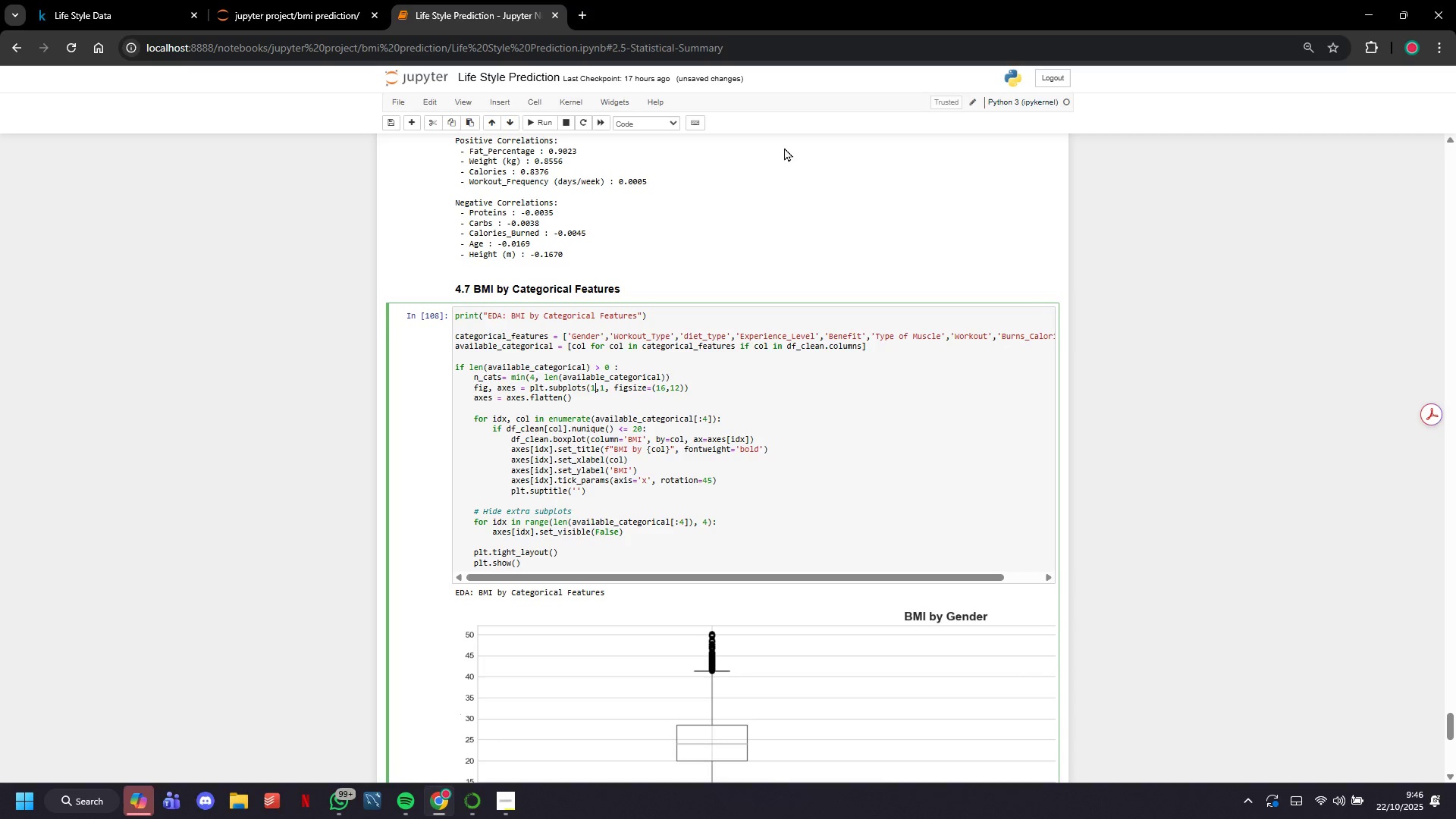 
key(1)
 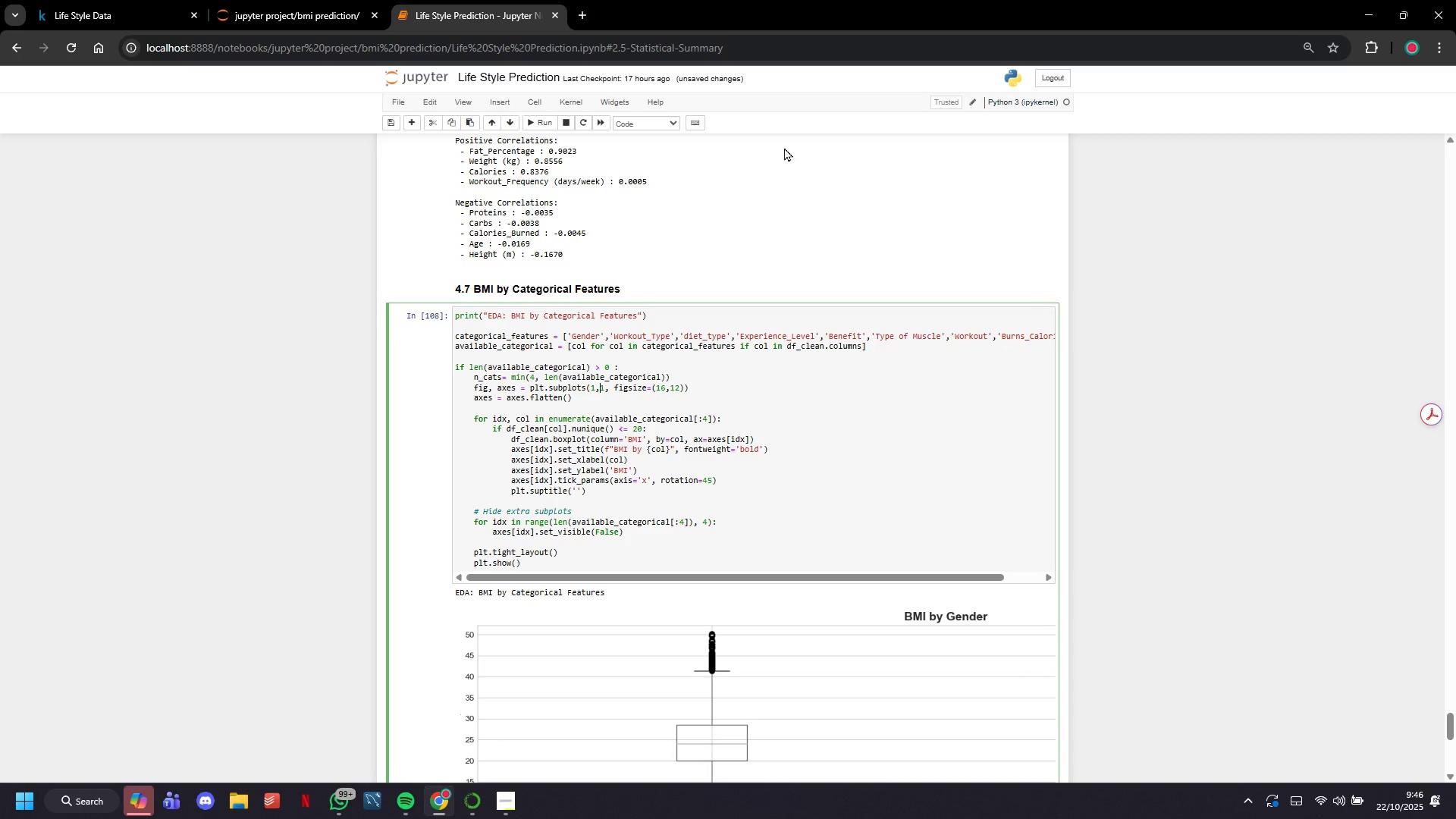 
key(ArrowRight)
 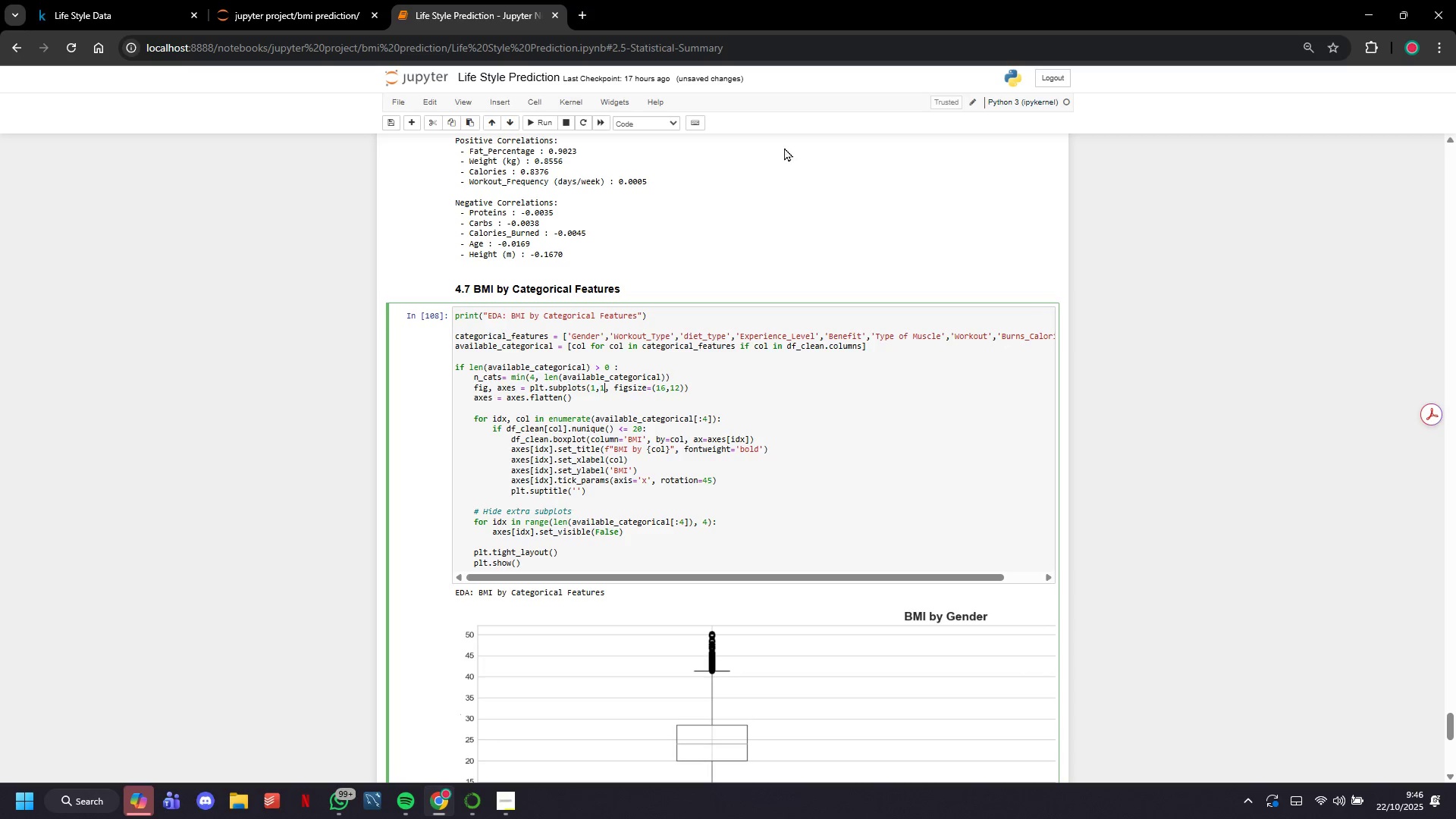 
key(ArrowRight)
 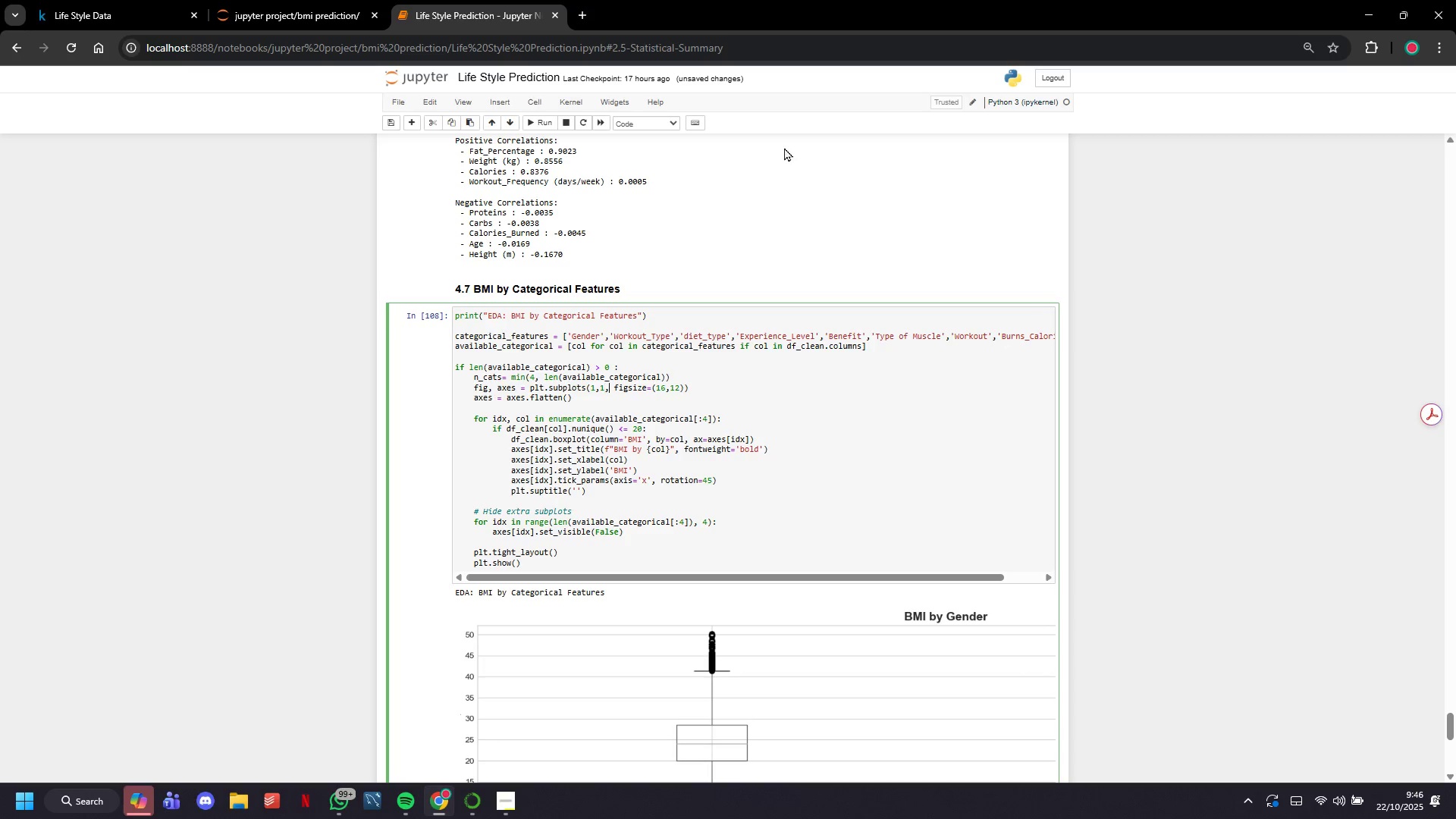 
key(ArrowRight)
 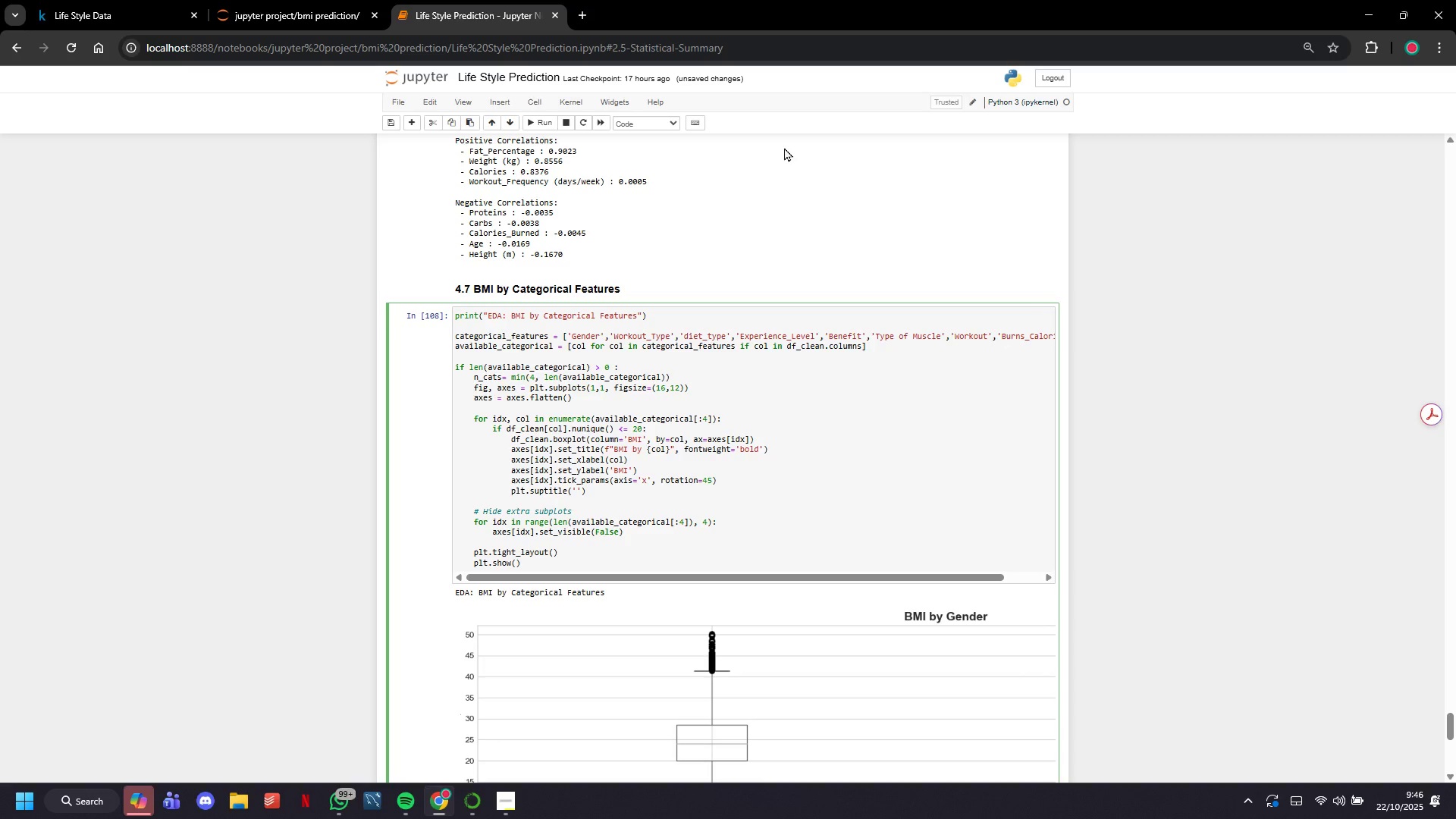 
key(Control+Z)
 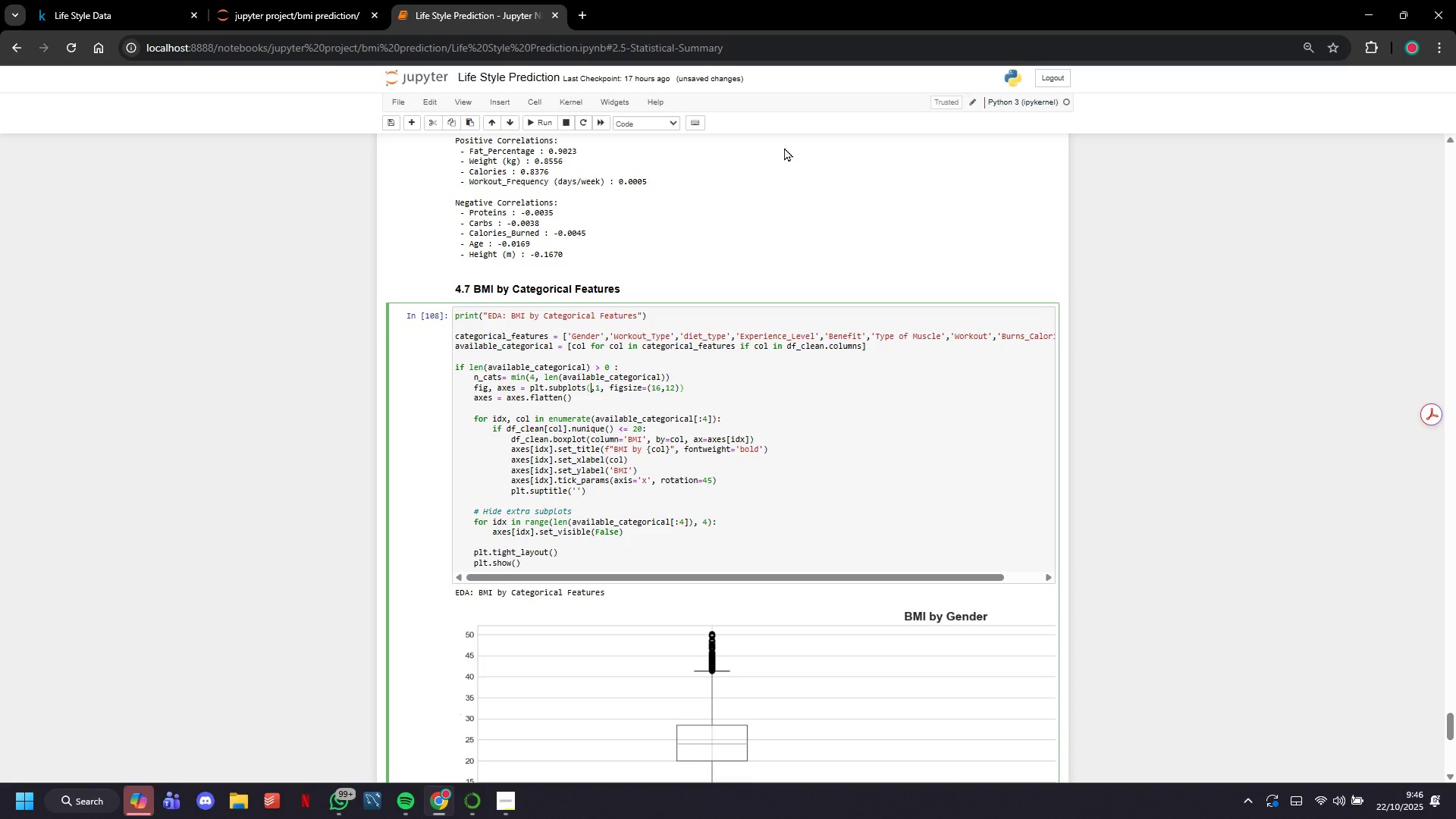 
key(3)
 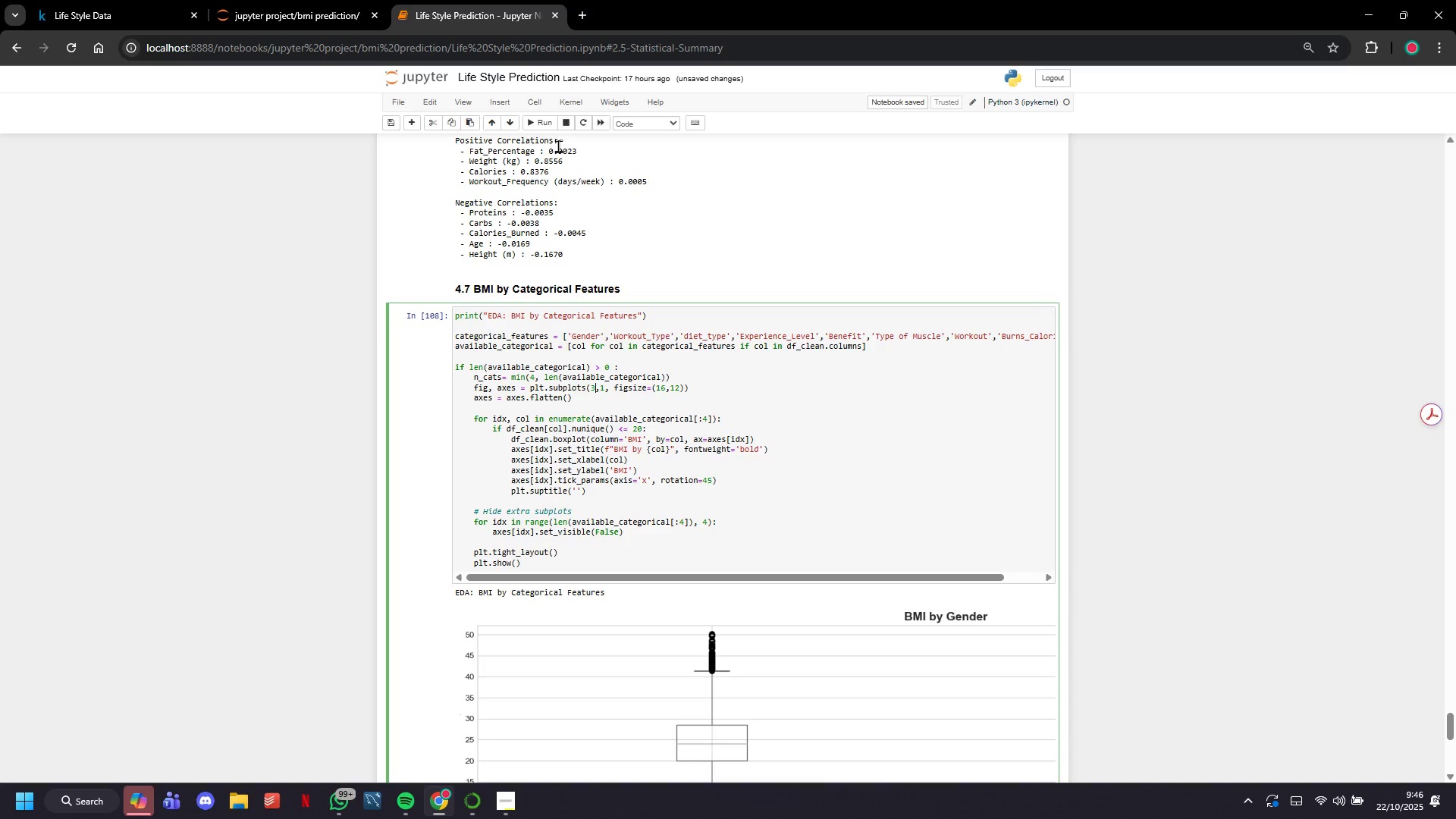 
left_click([544, 124])
 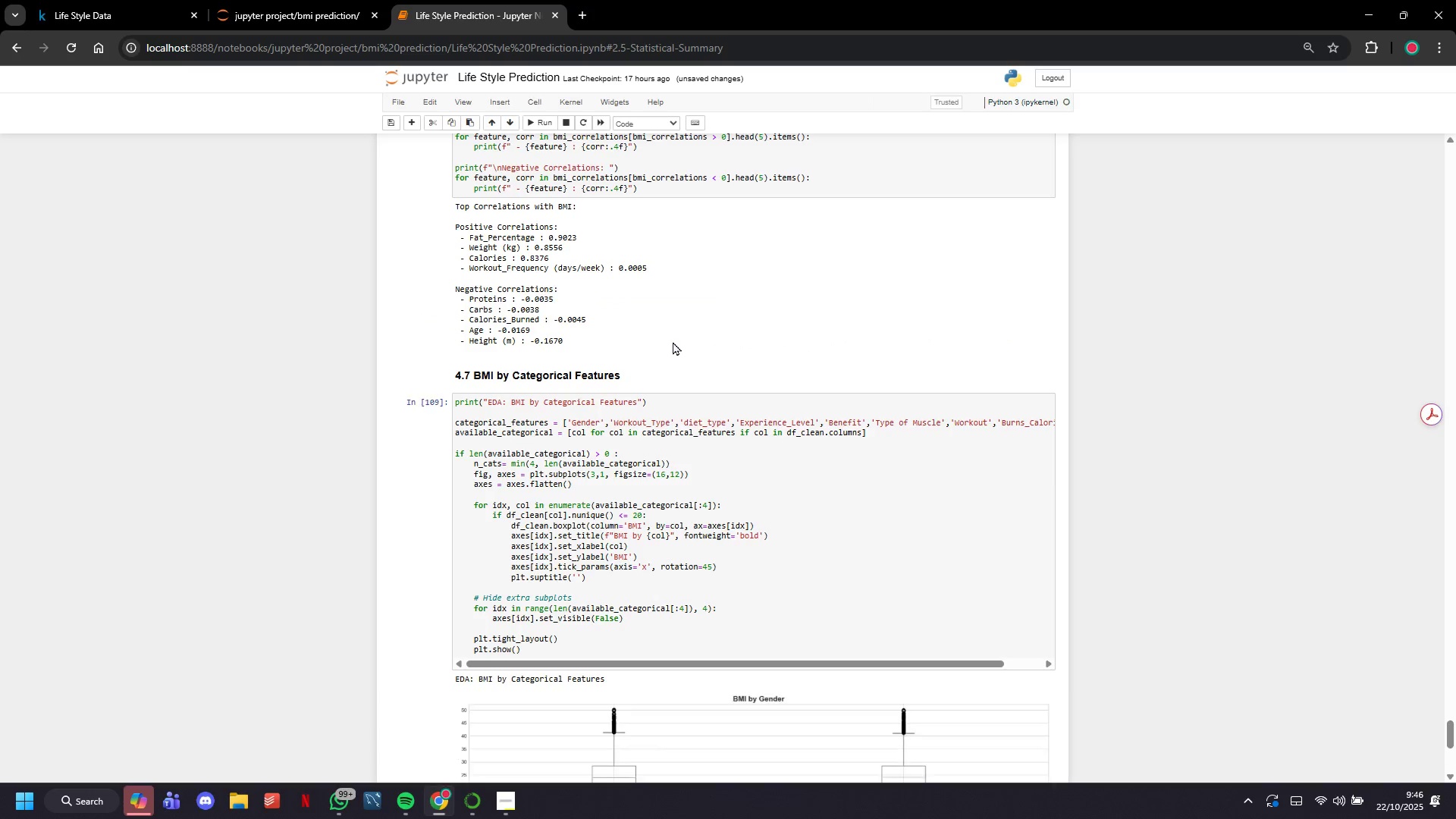 
scroll: coordinate [673, 343], scroll_direction: down, amount: 10.0
 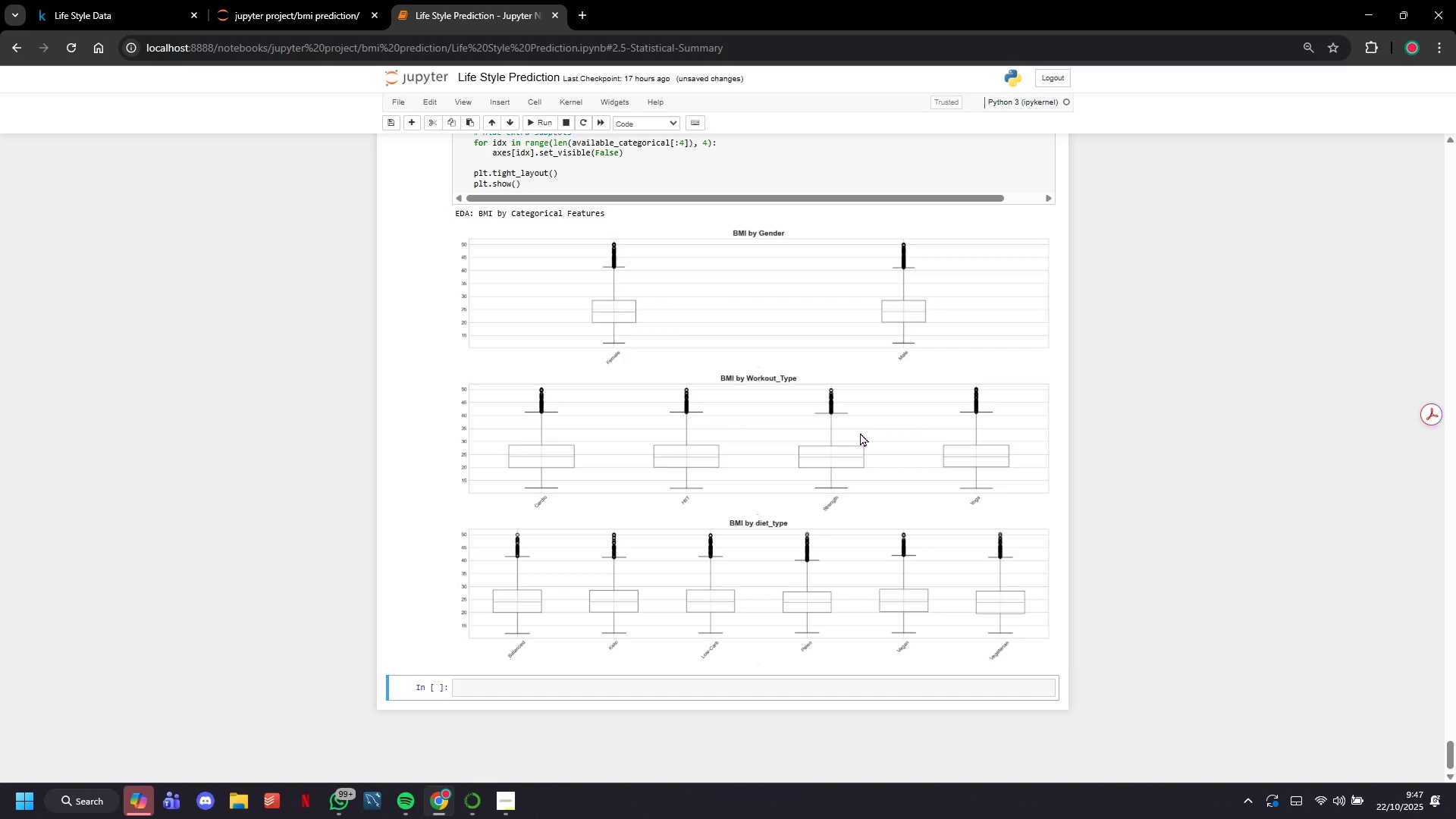 
wait(5.3)
 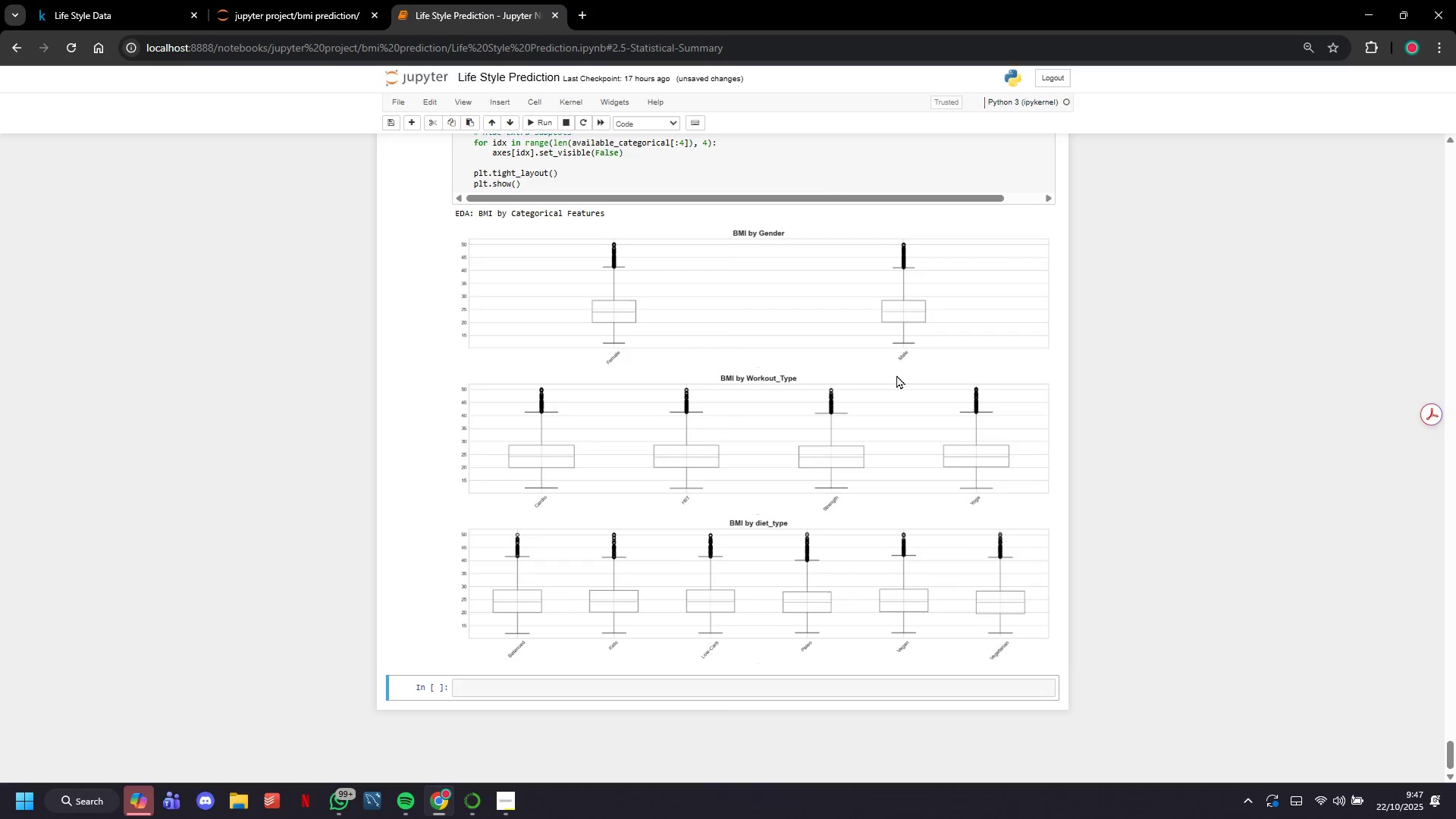 
scroll: coordinate [852, 565], scroll_direction: up, amount: 2.0
 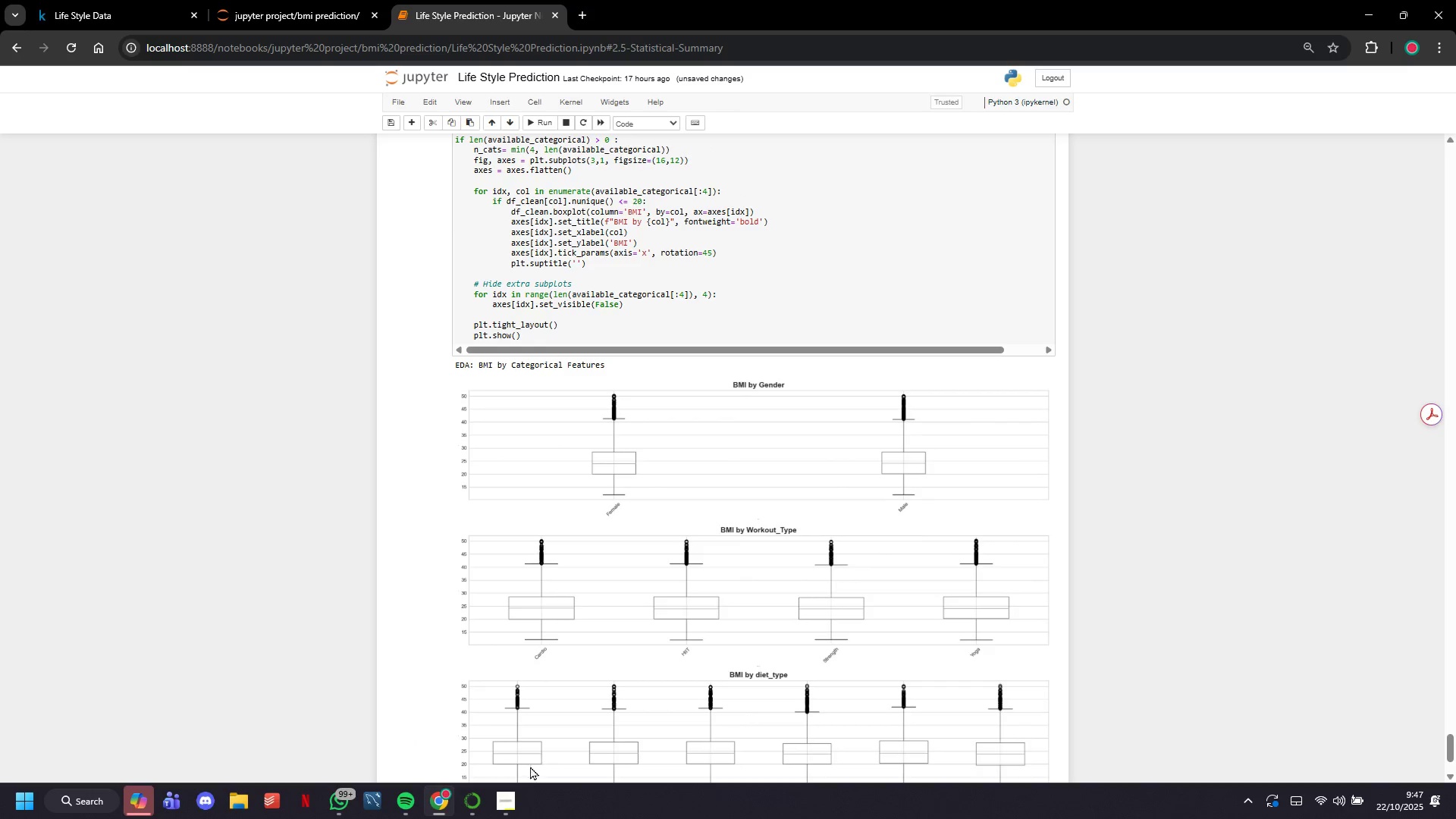 
mouse_move([503, 802])